 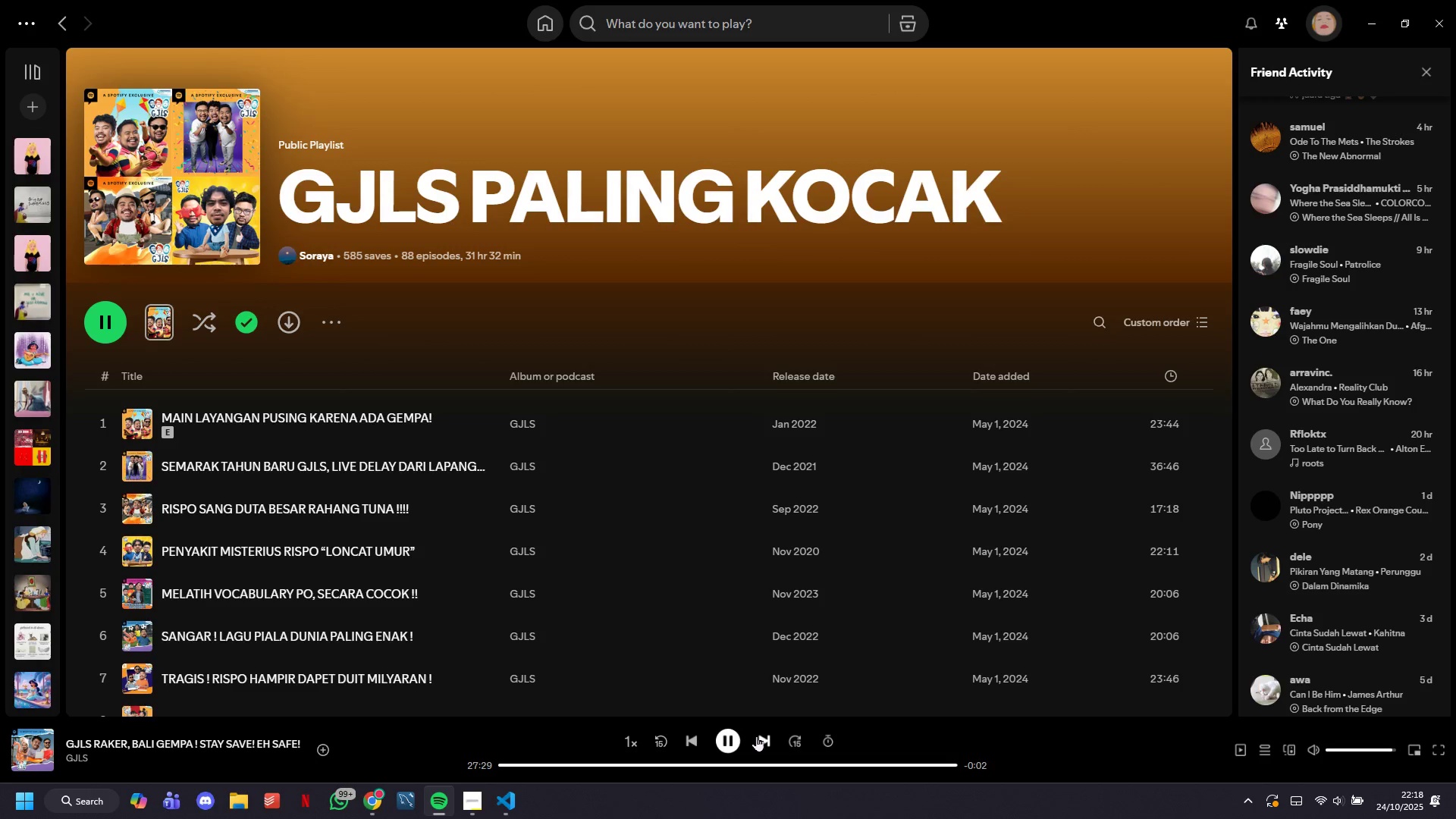 
left_click([759, 737])
 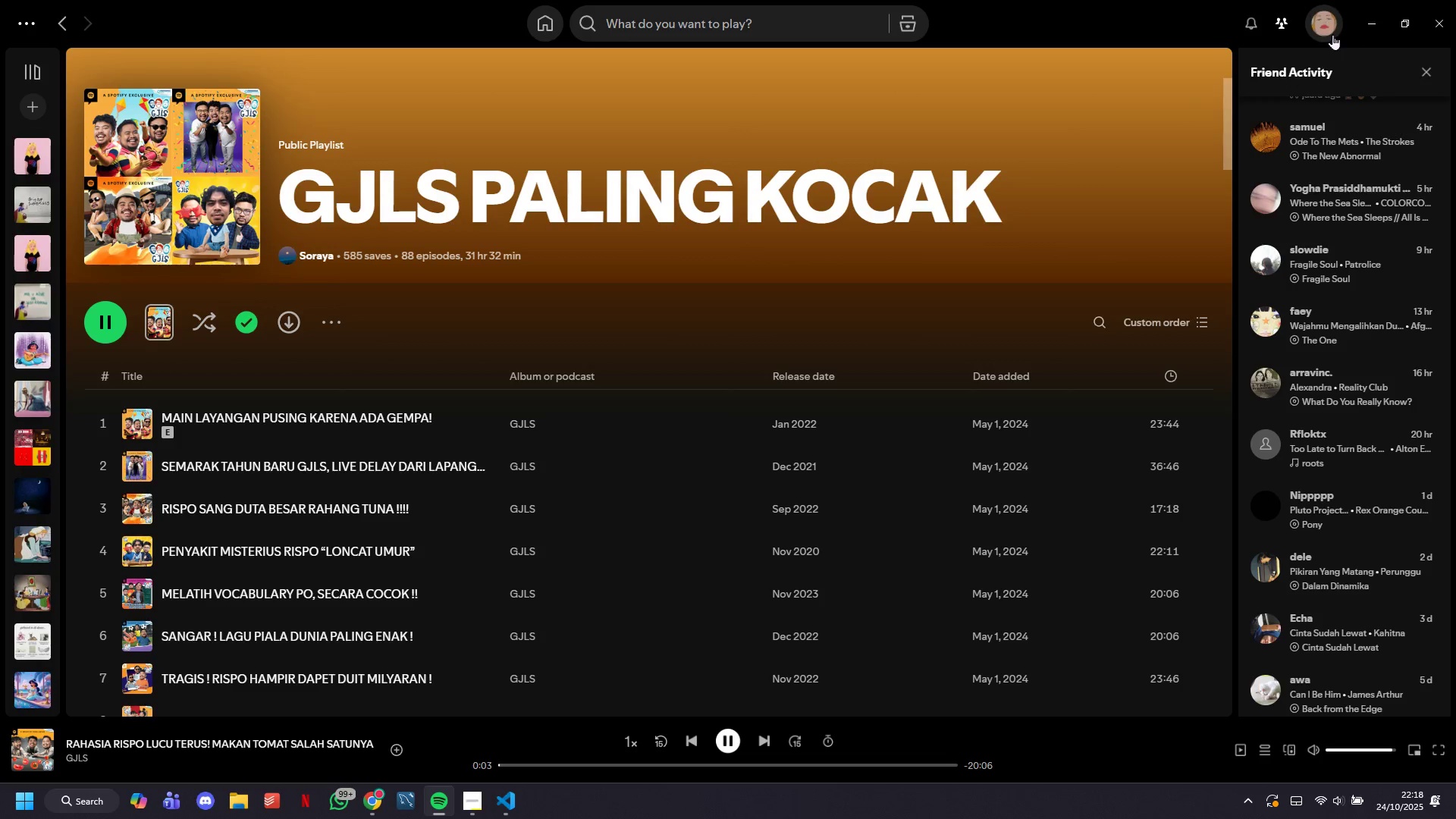 
left_click([1375, 20])
 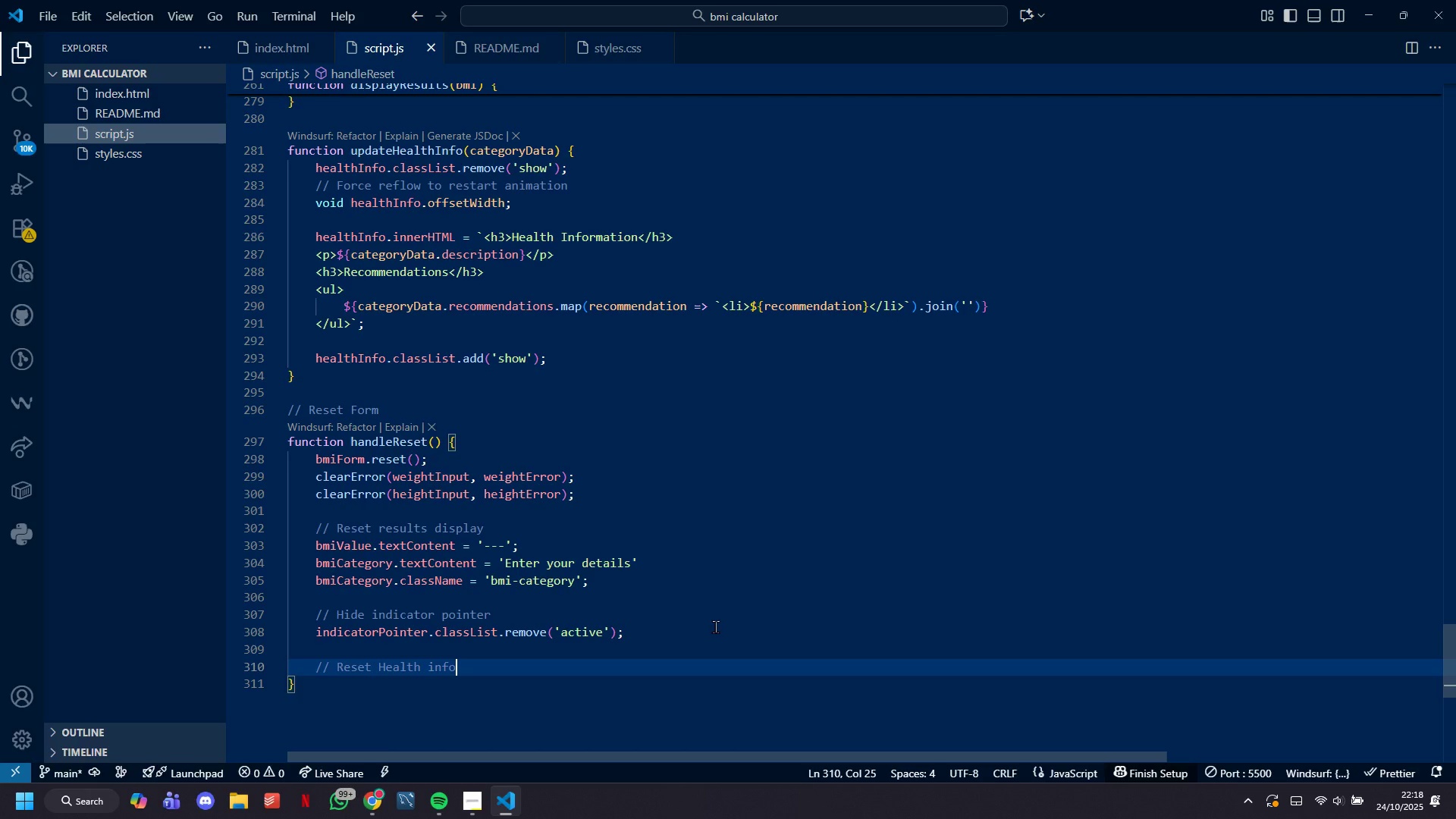 
key(Enter)
 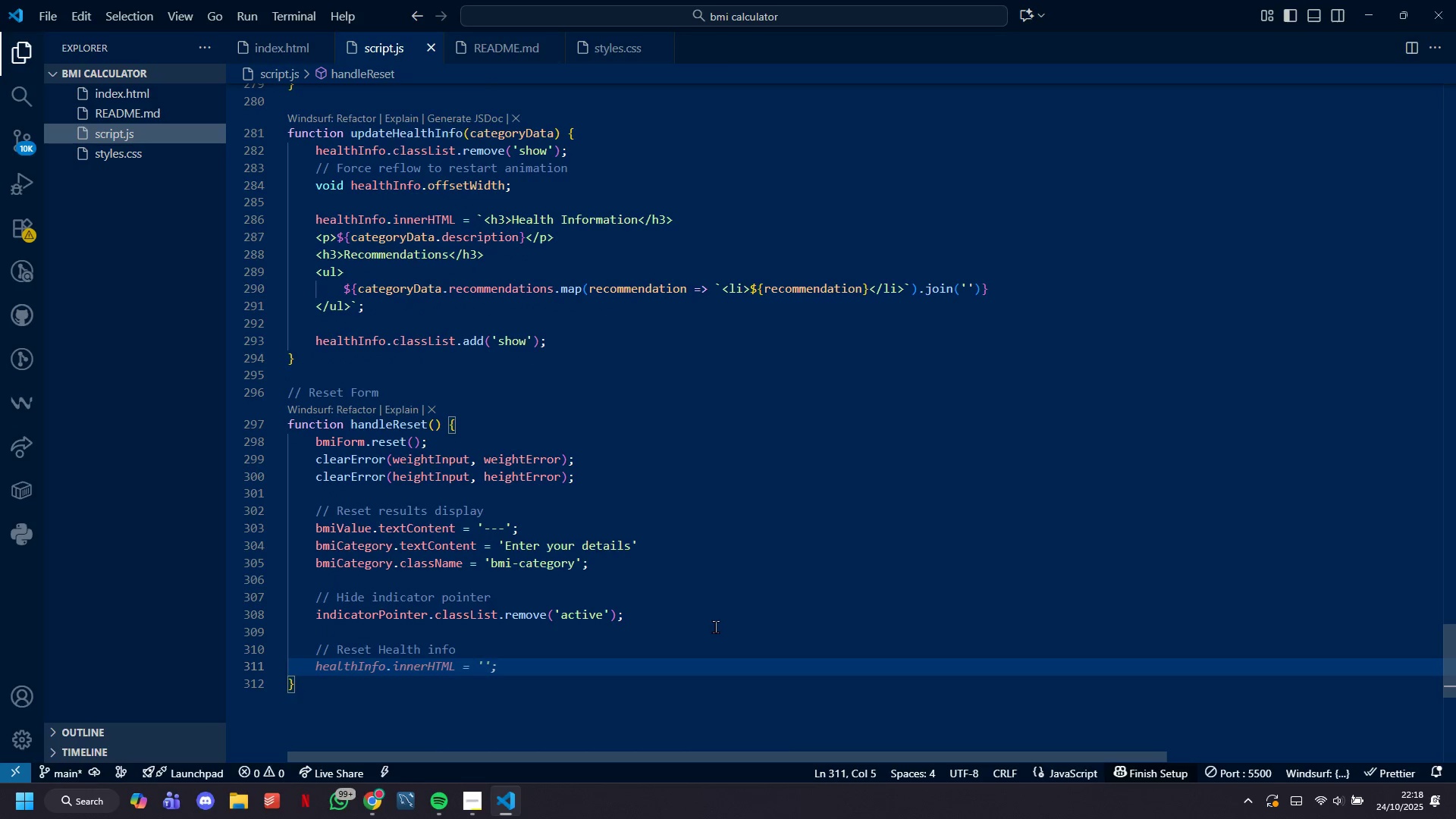 
wait(6.09)
 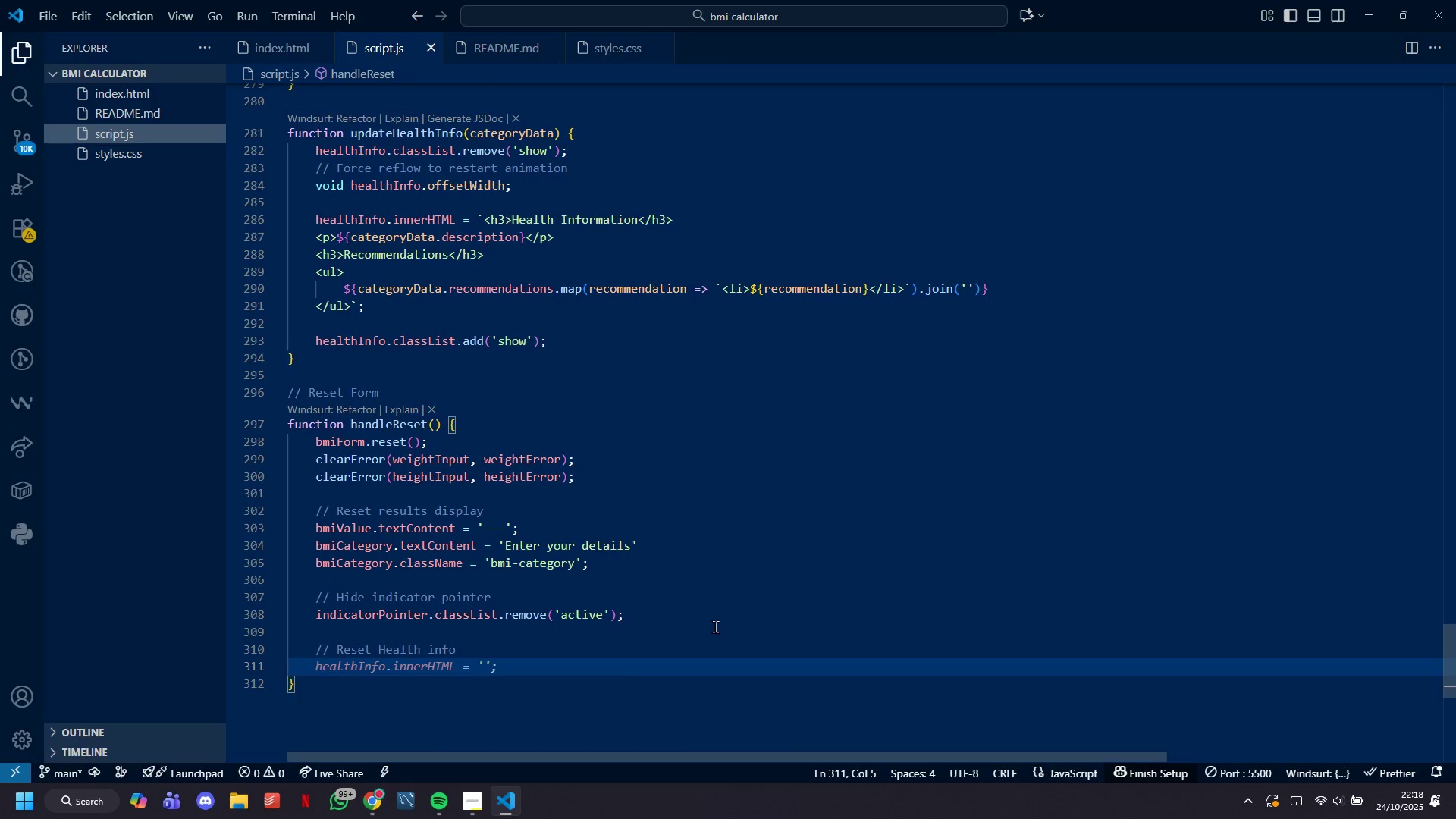 
key(Tab)
 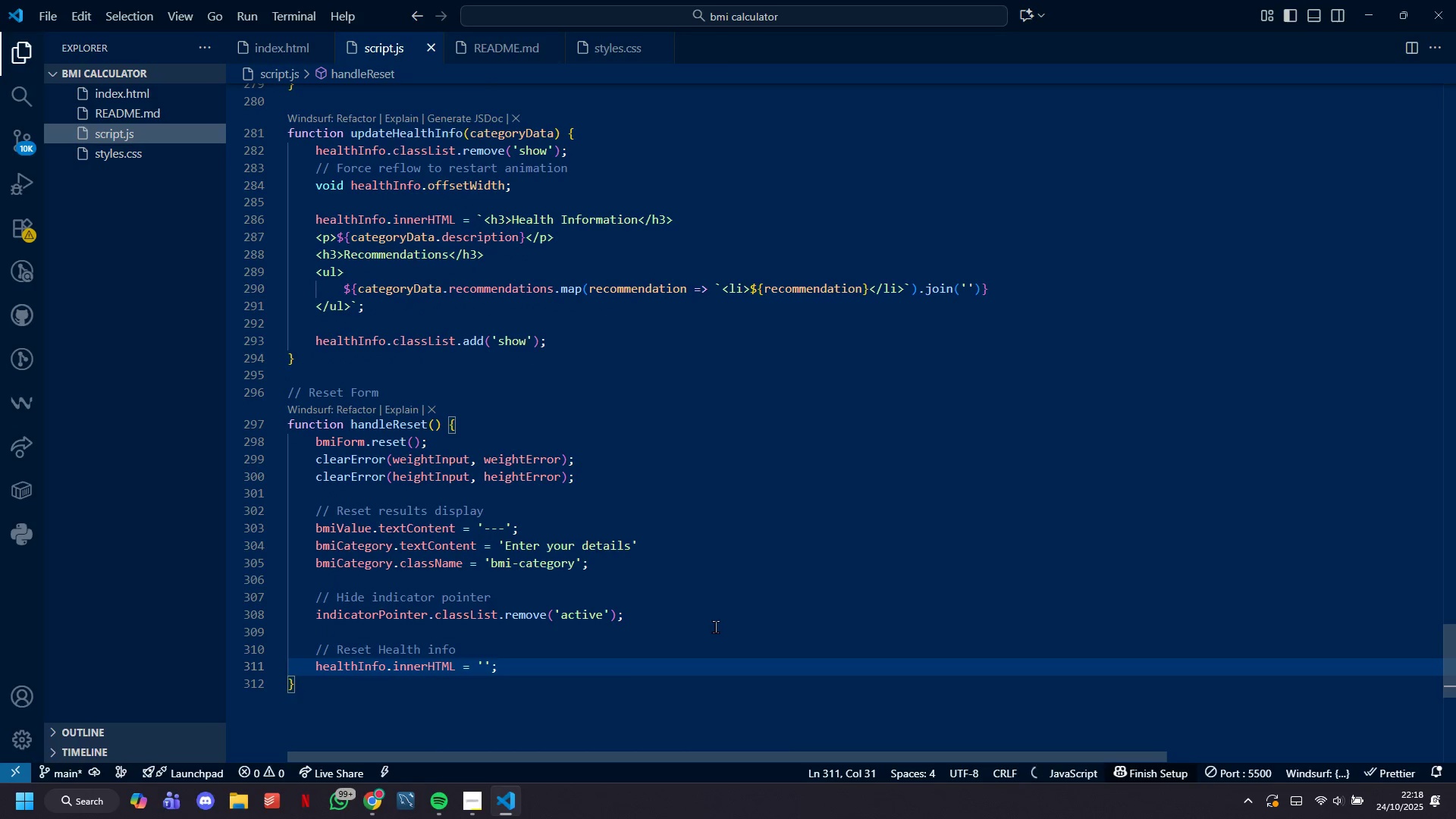 
key(ArrowLeft)
 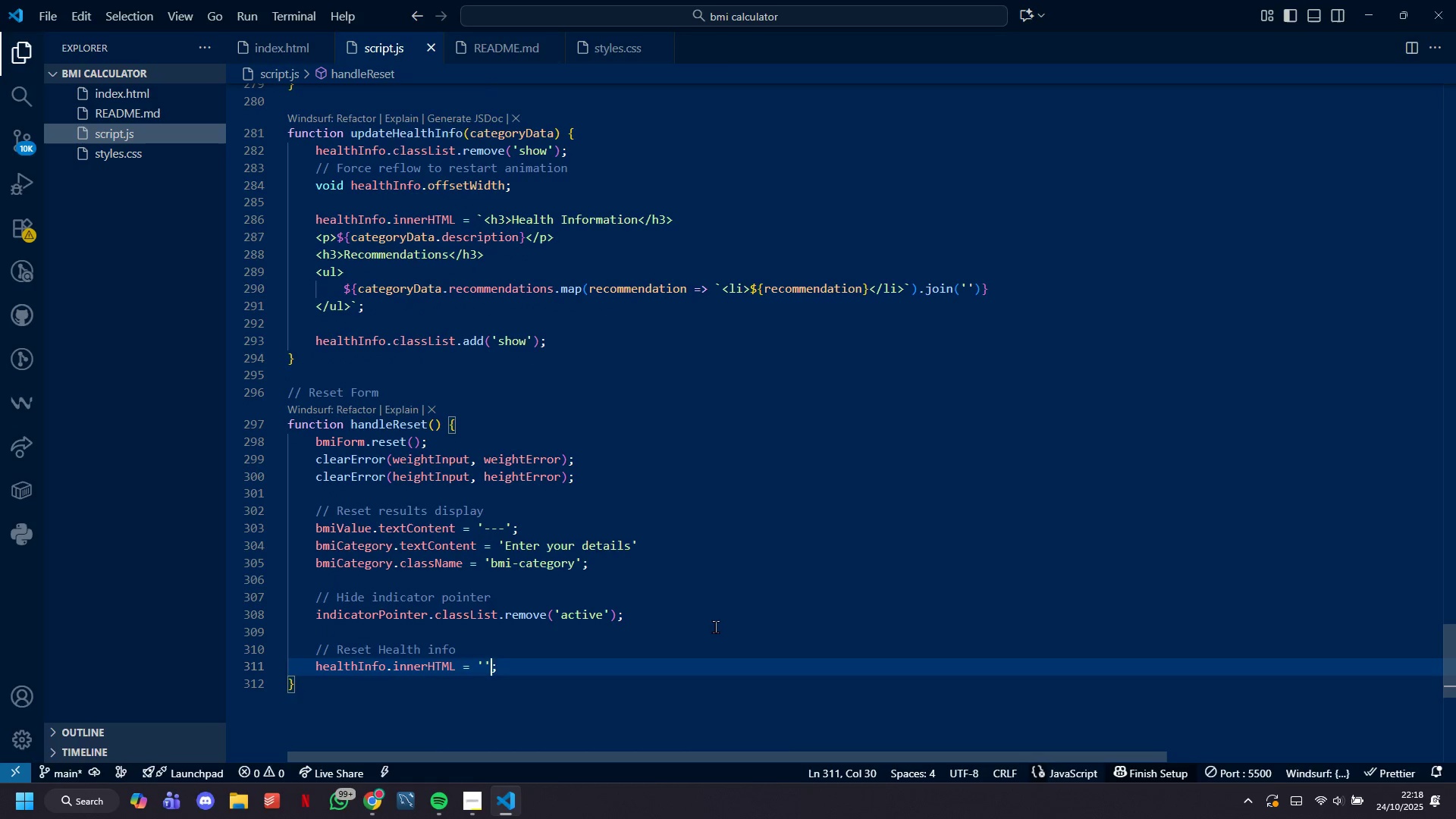 
key(ArrowLeft)
 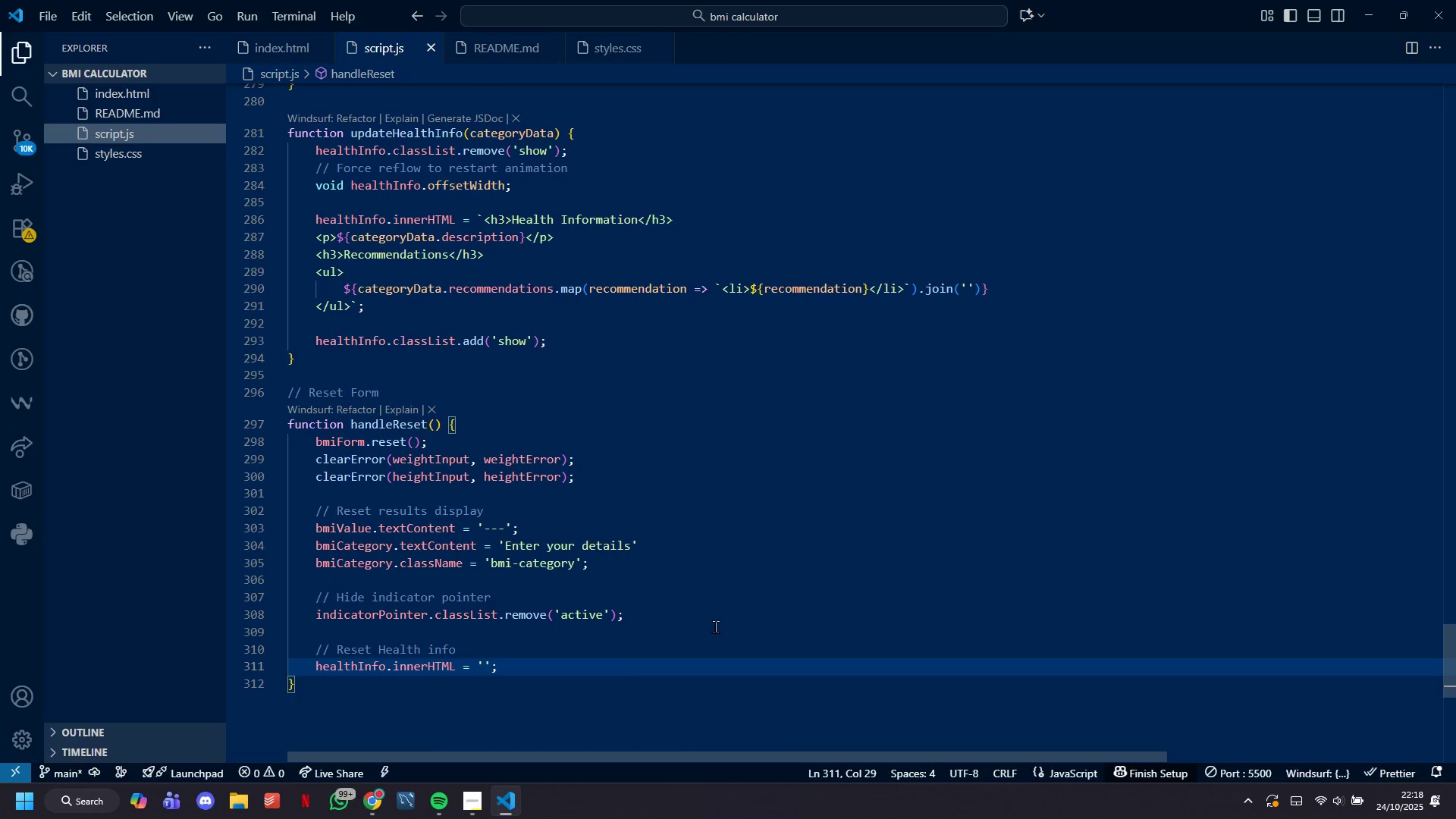 
type(<p> Complete the form abve tp)
key(Backspace)
type( )
key(Tab)
 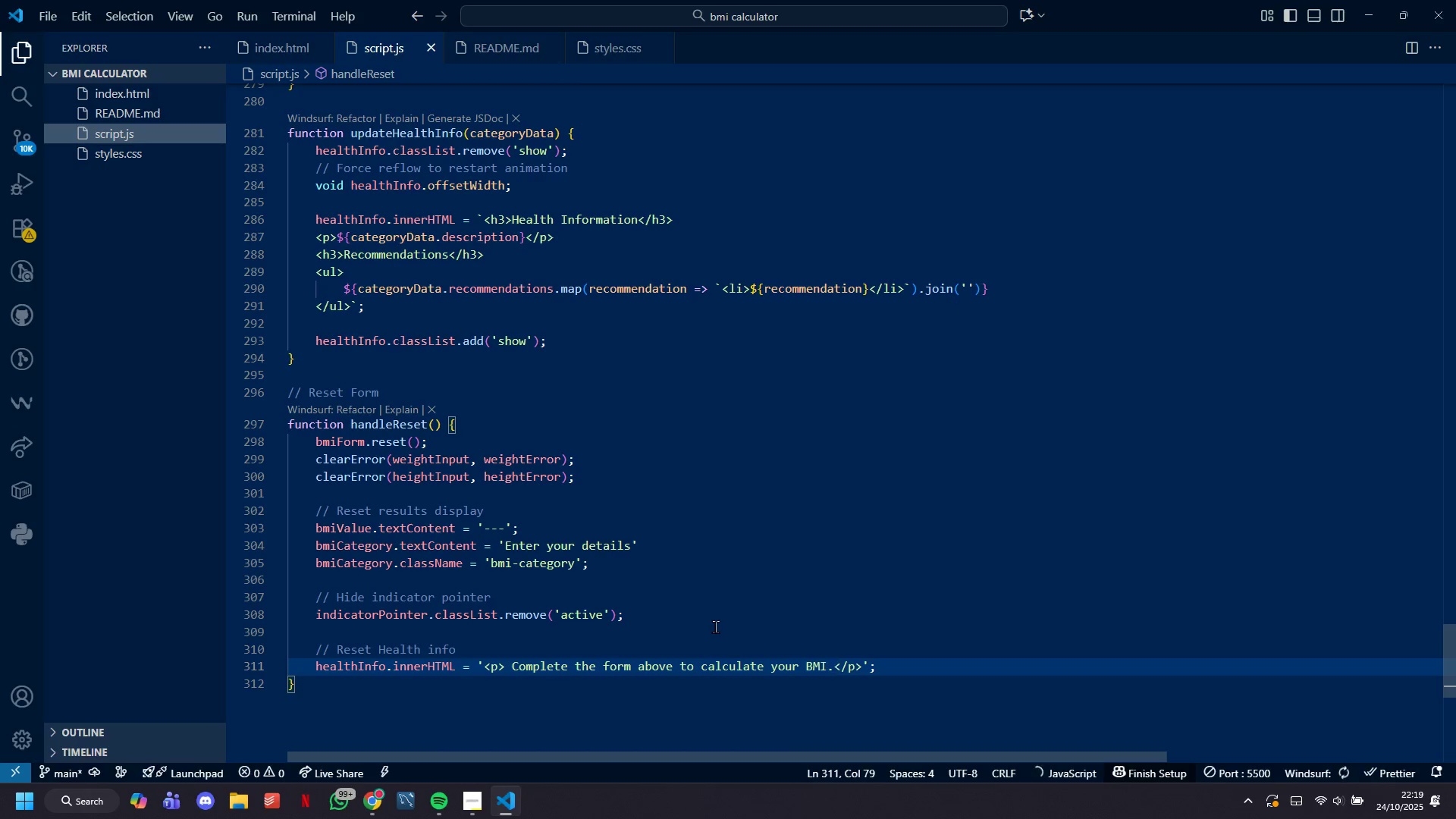 
key(ArrowRight)
 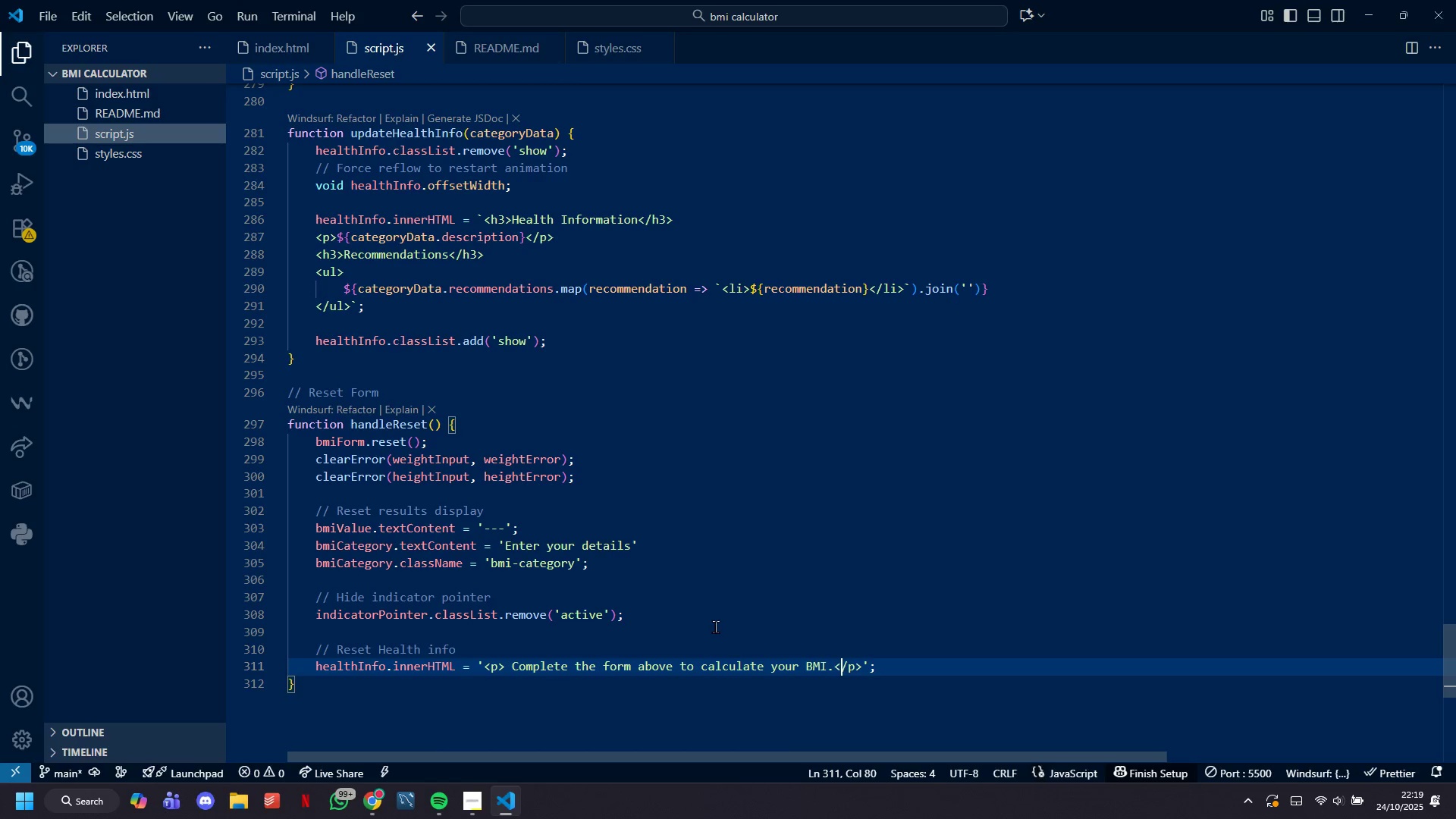 
key(ArrowRight)
 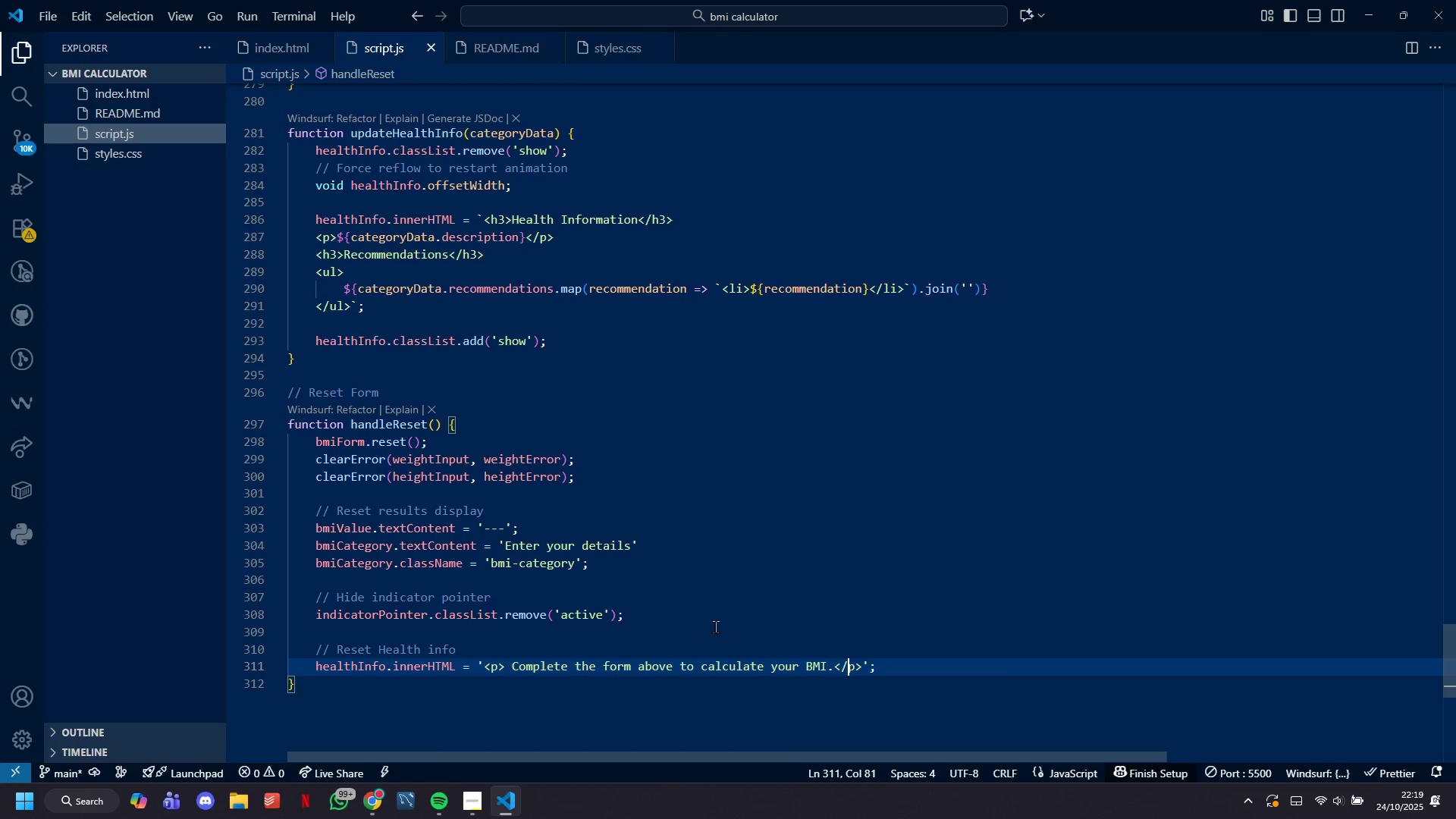 
key(ArrowRight)
 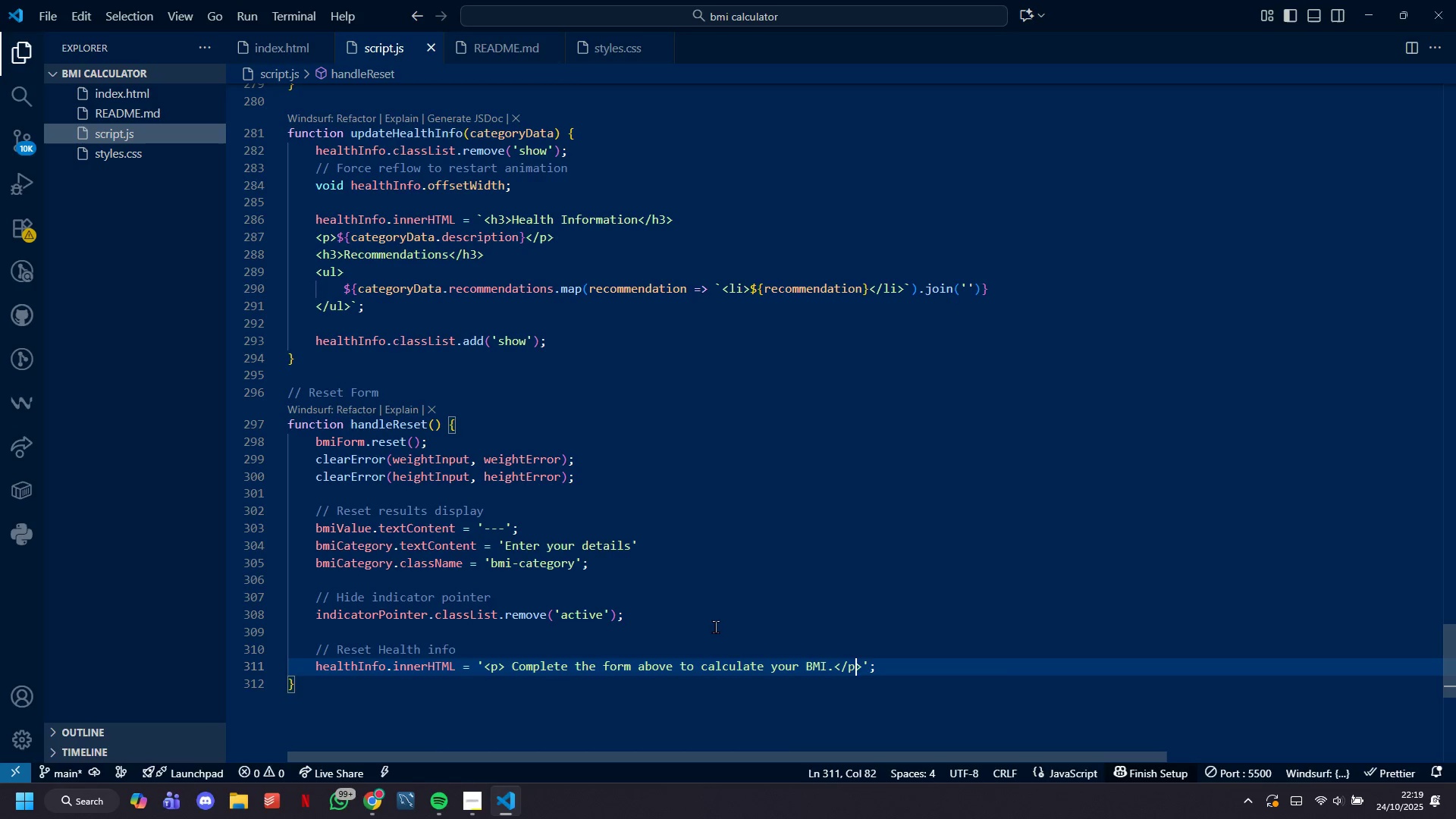 
key(ArrowRight)
 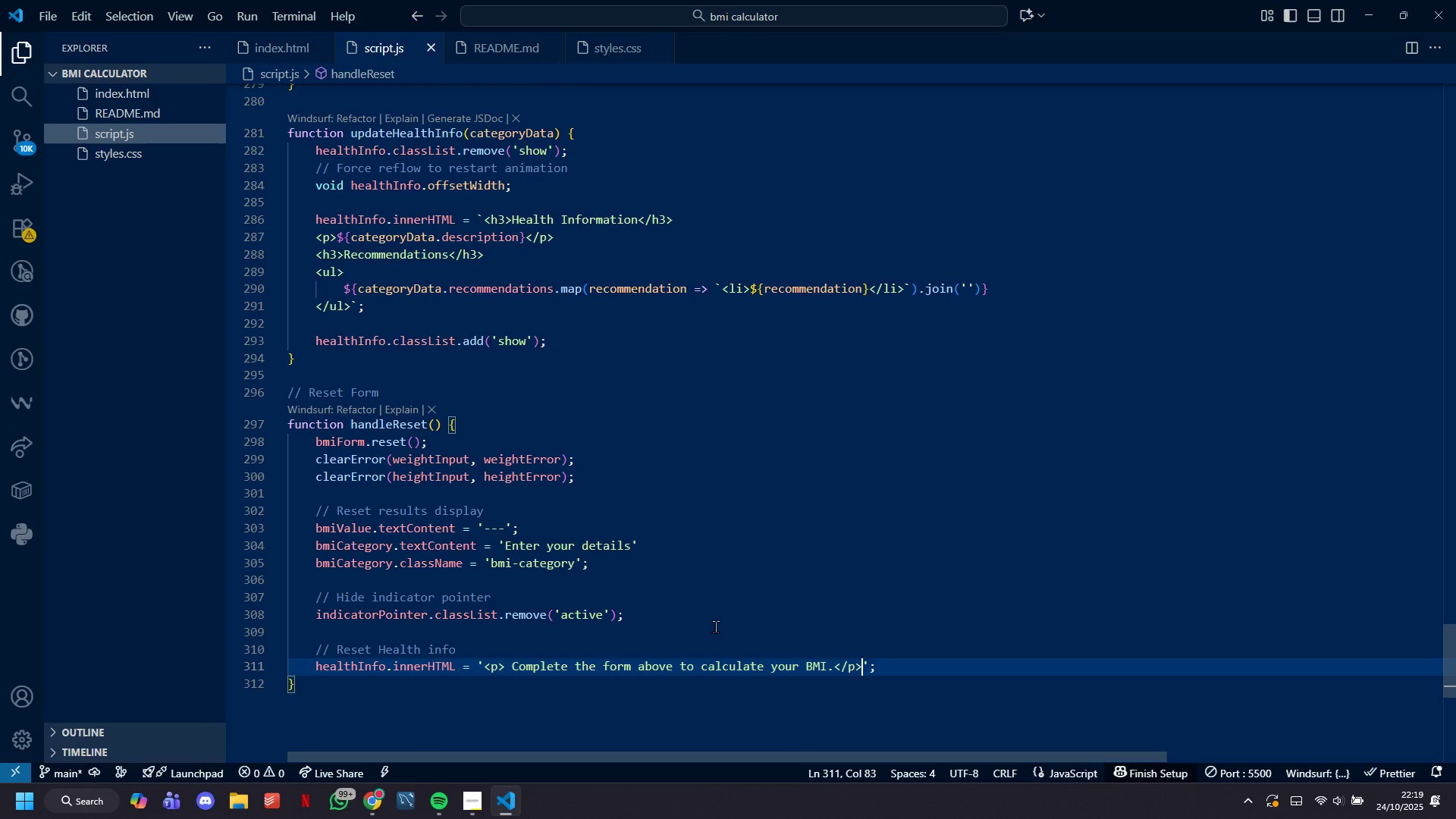 
key(ArrowRight)
 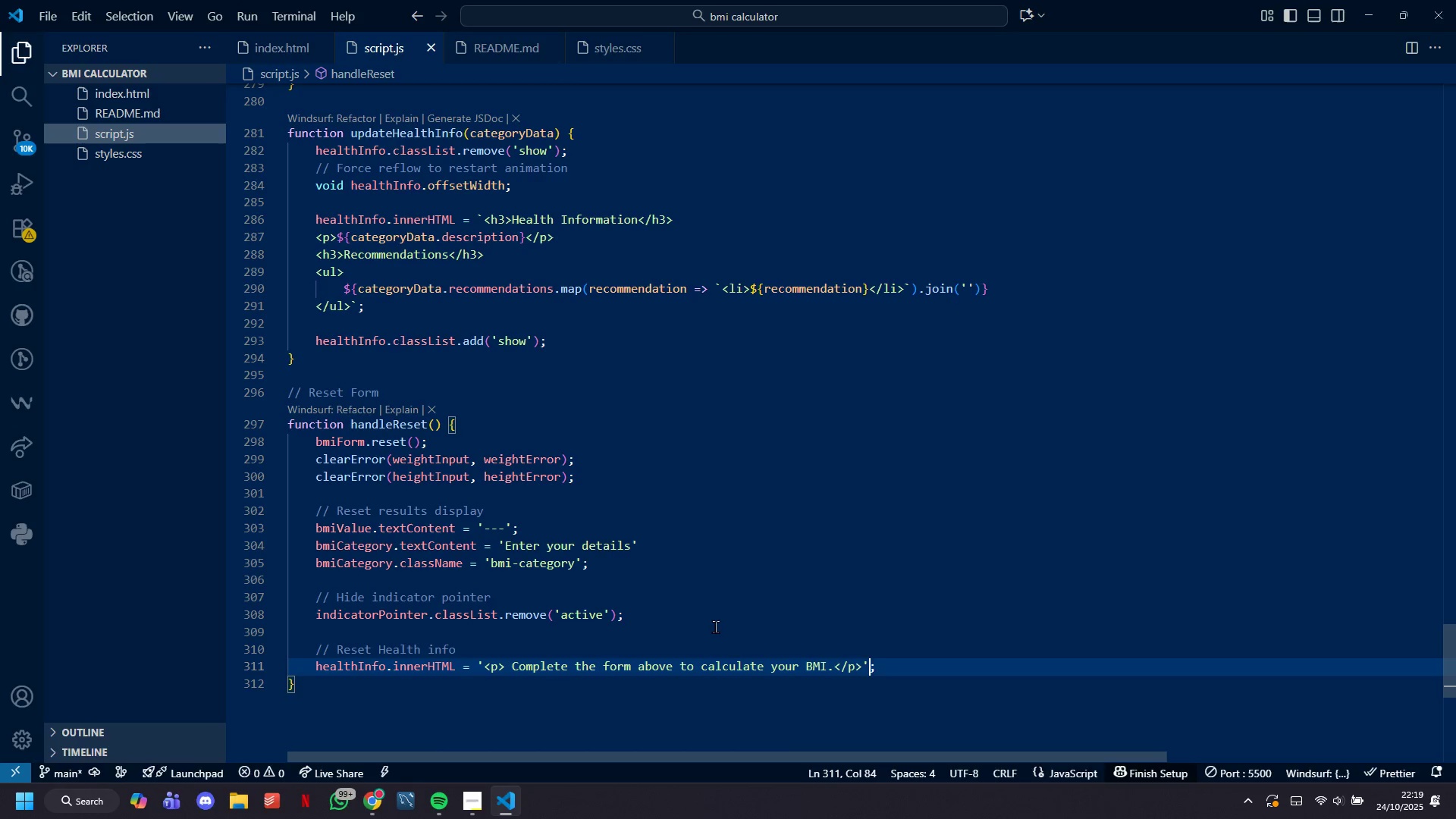 
key(ArrowRight)
 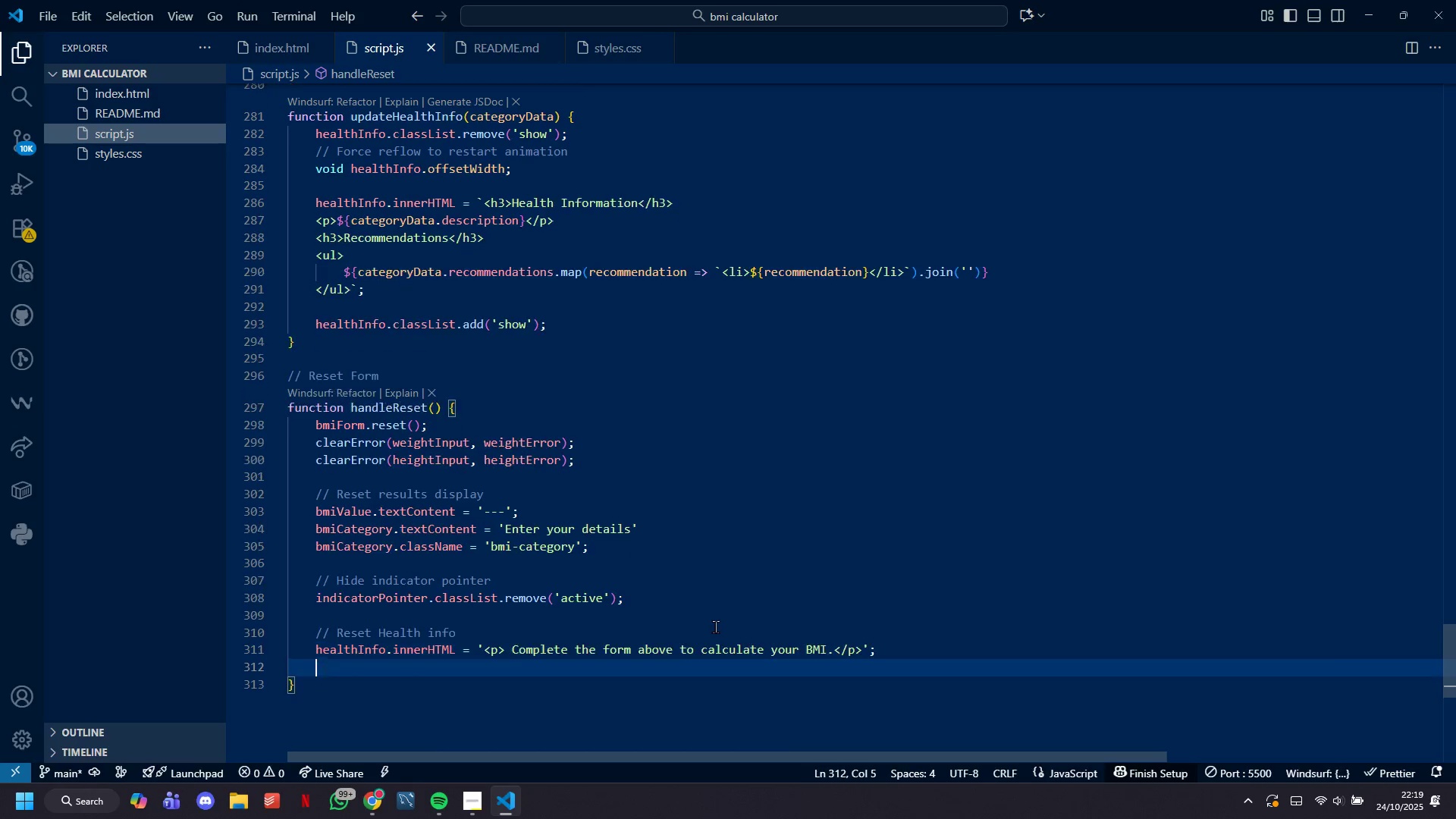 
key(Enter)
 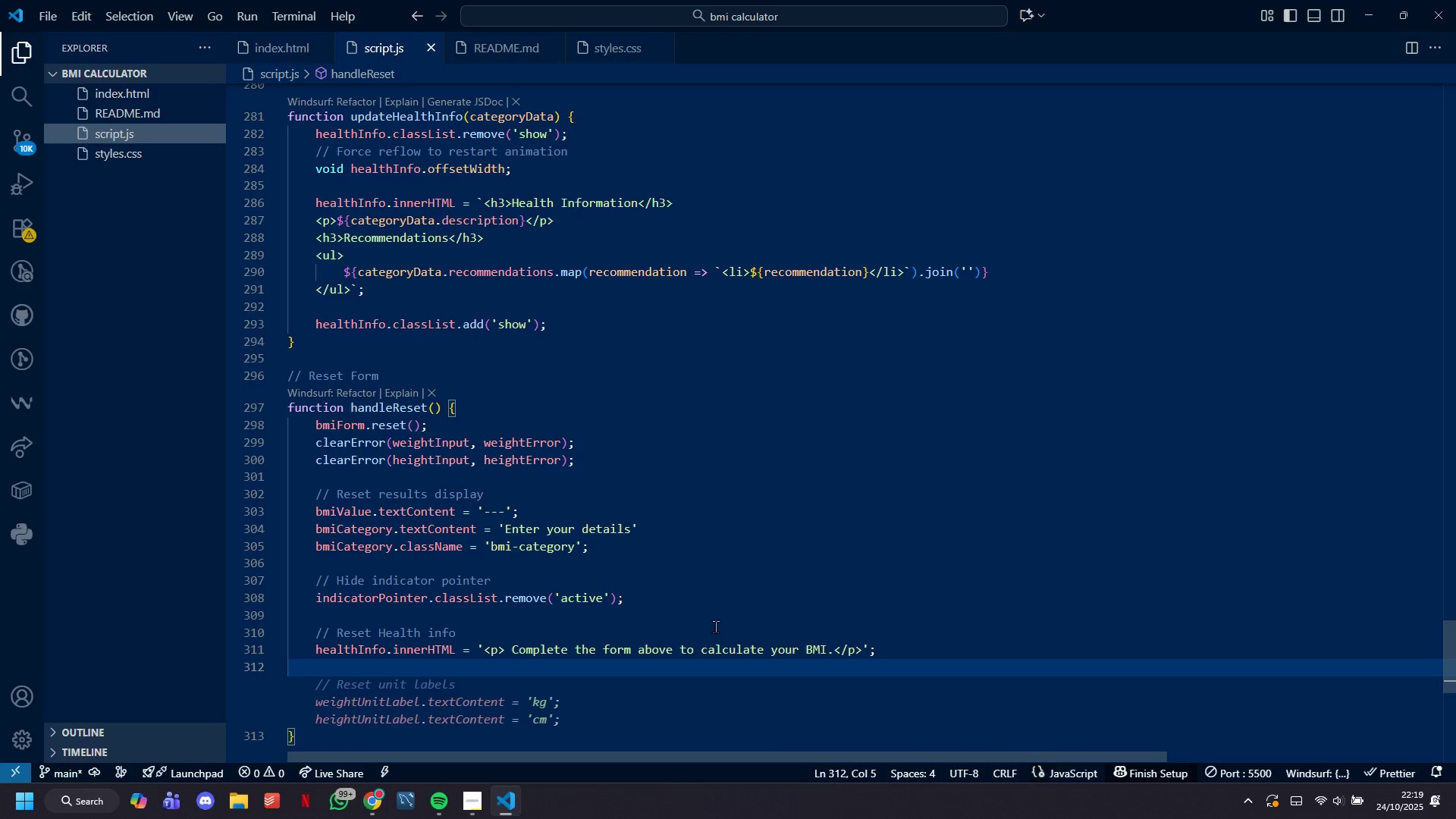 
type(health)
 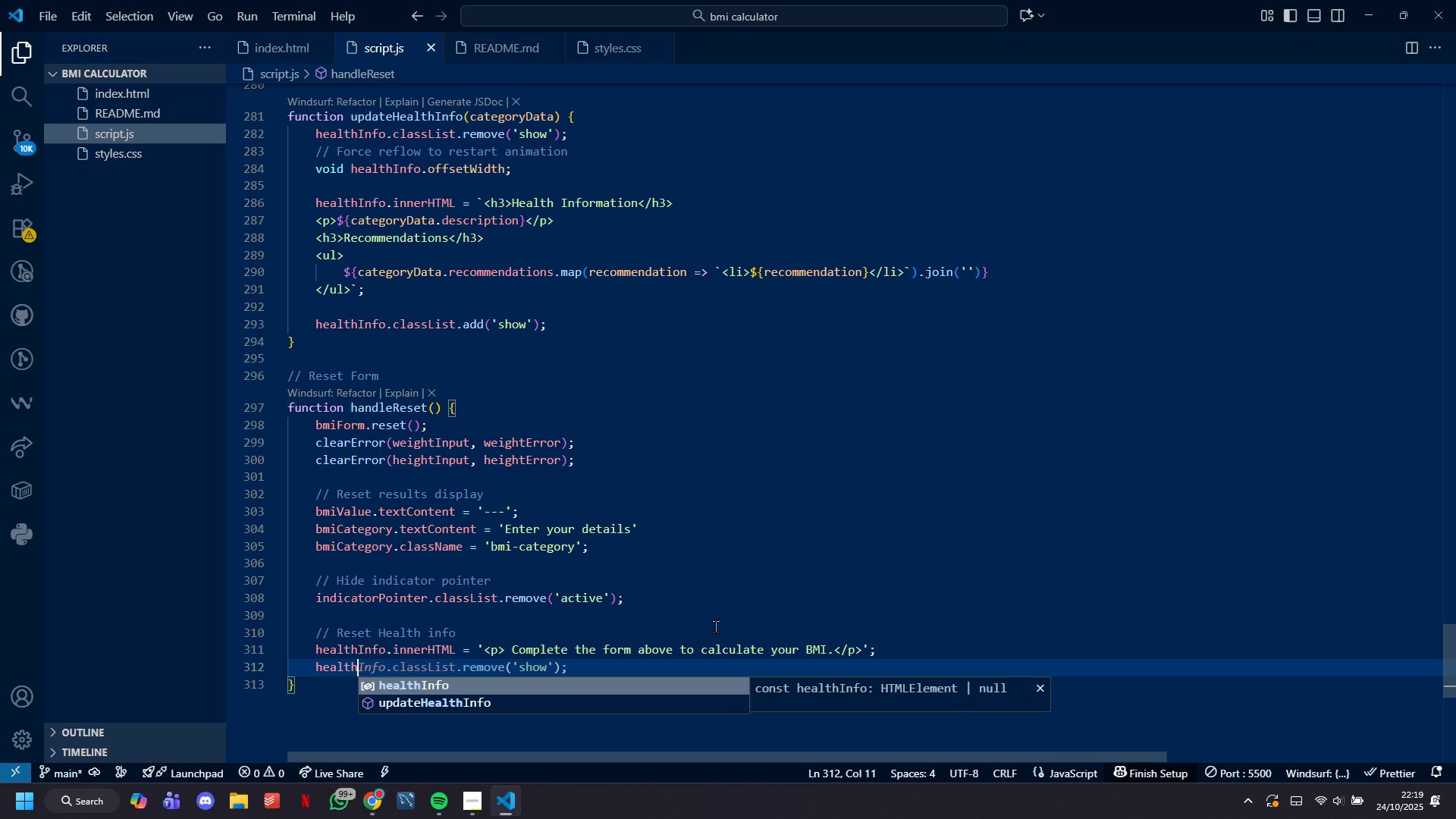 
key(Tab)
 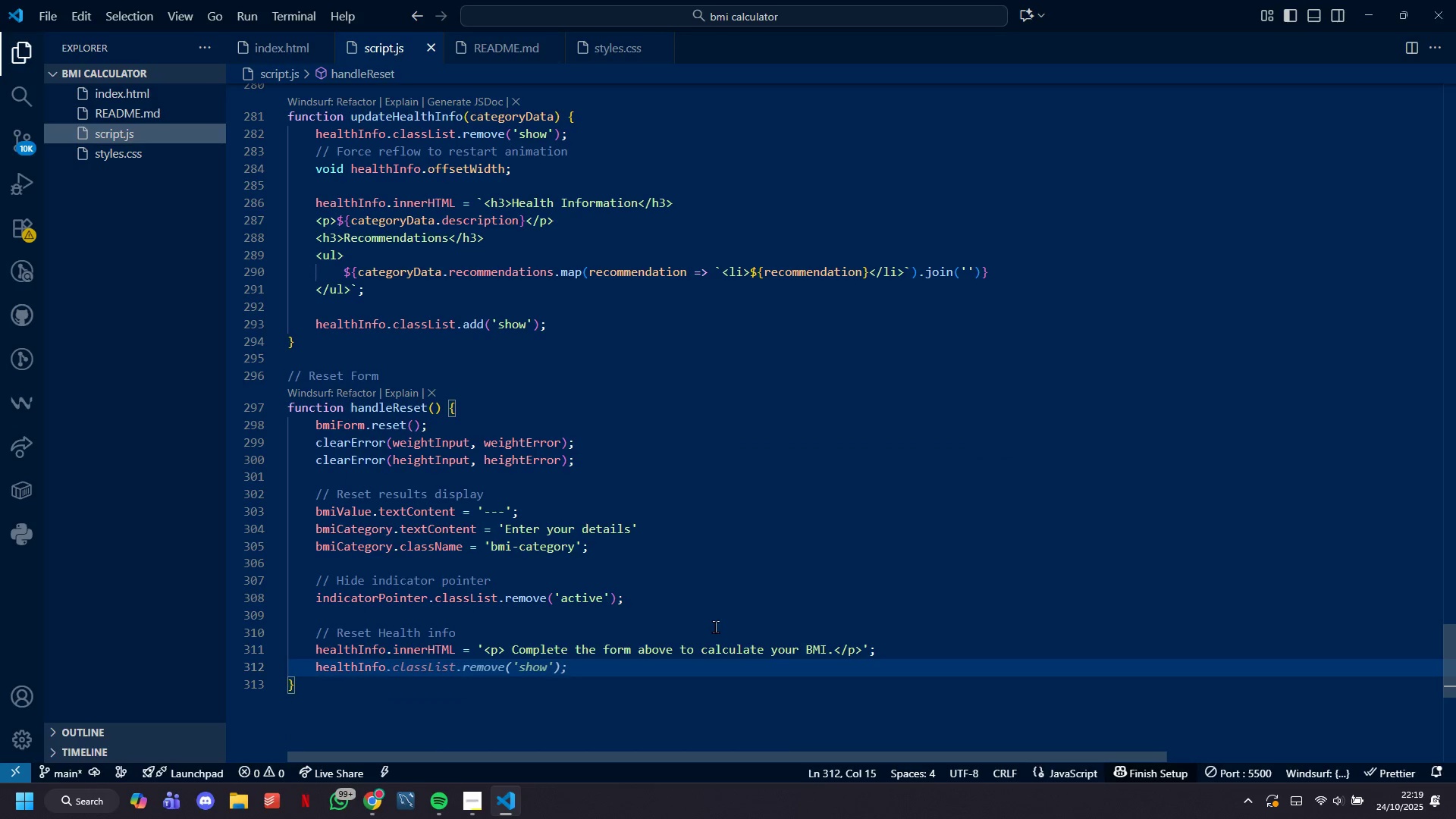 
key(Tab)
 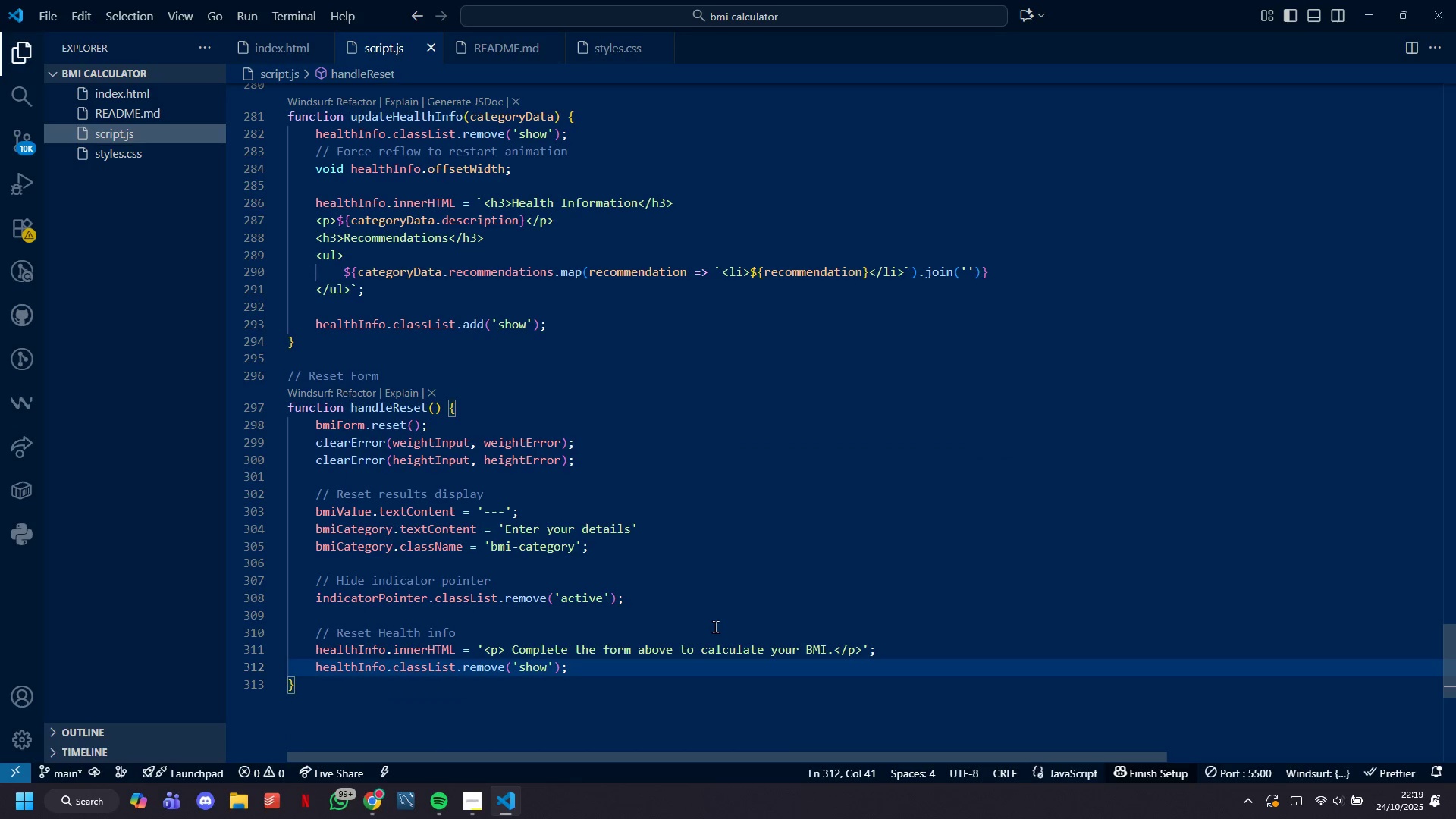 
key(Enter)
 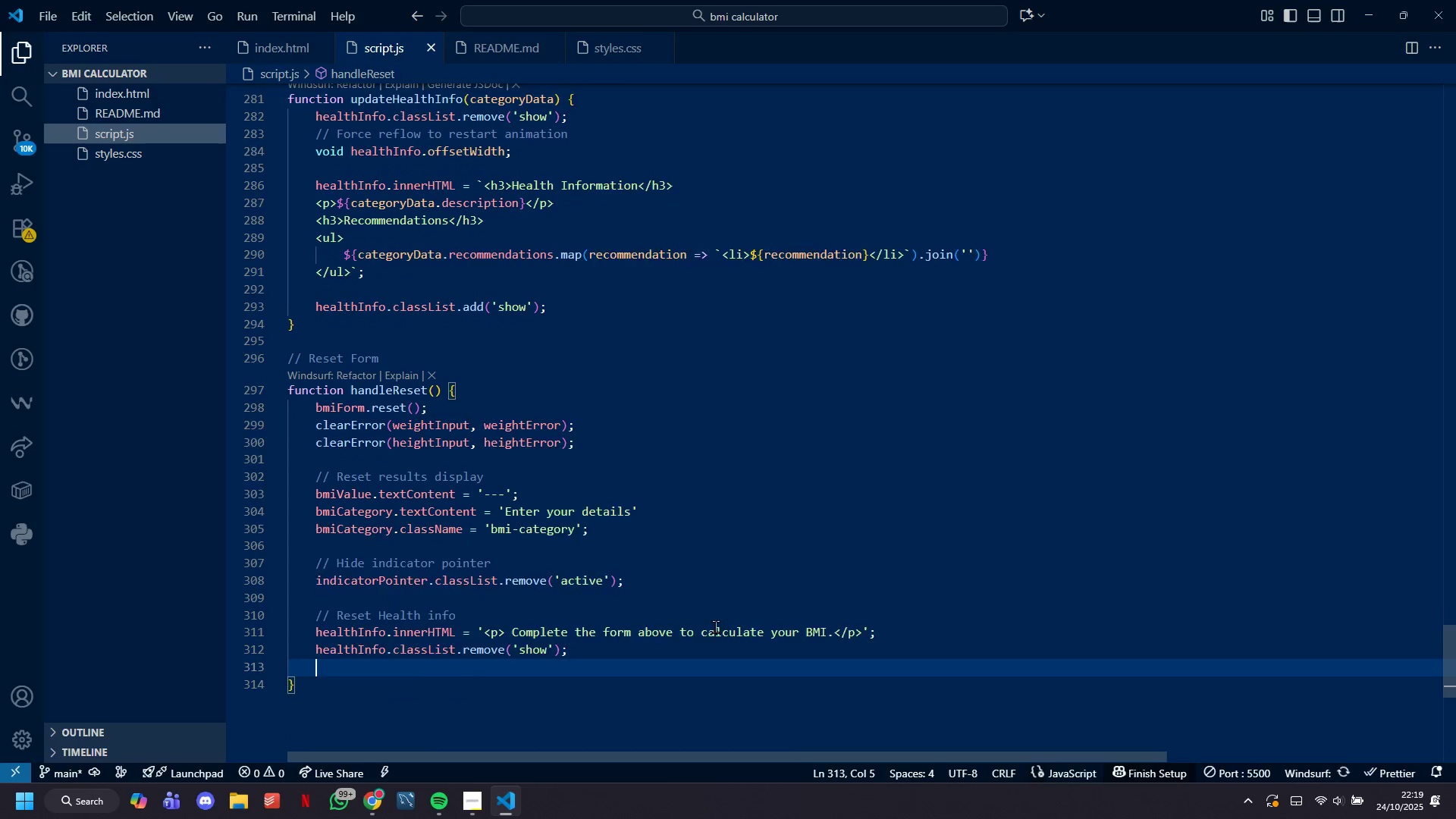 
key(Enter)
 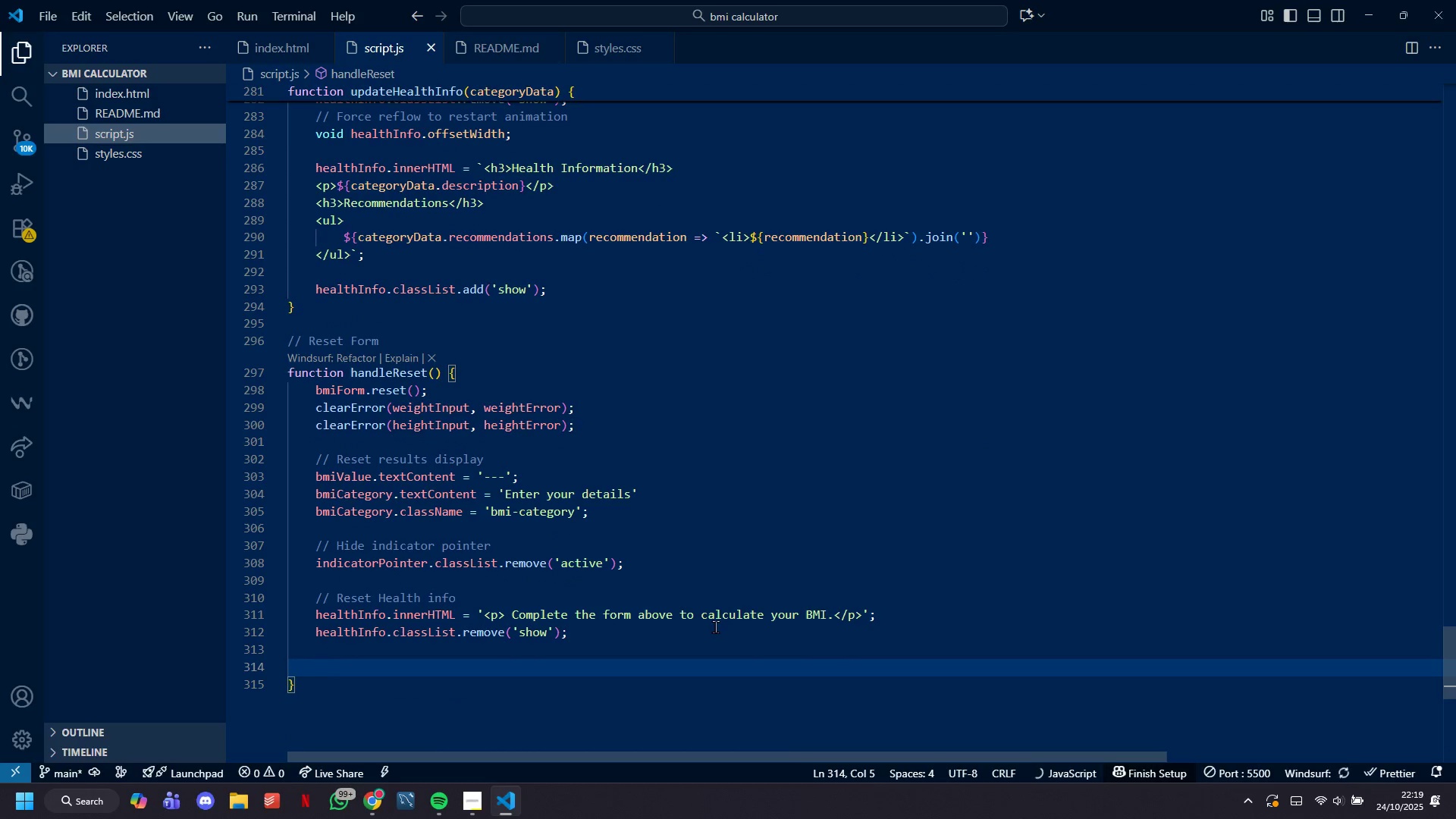 
type(// Focus on first input)
 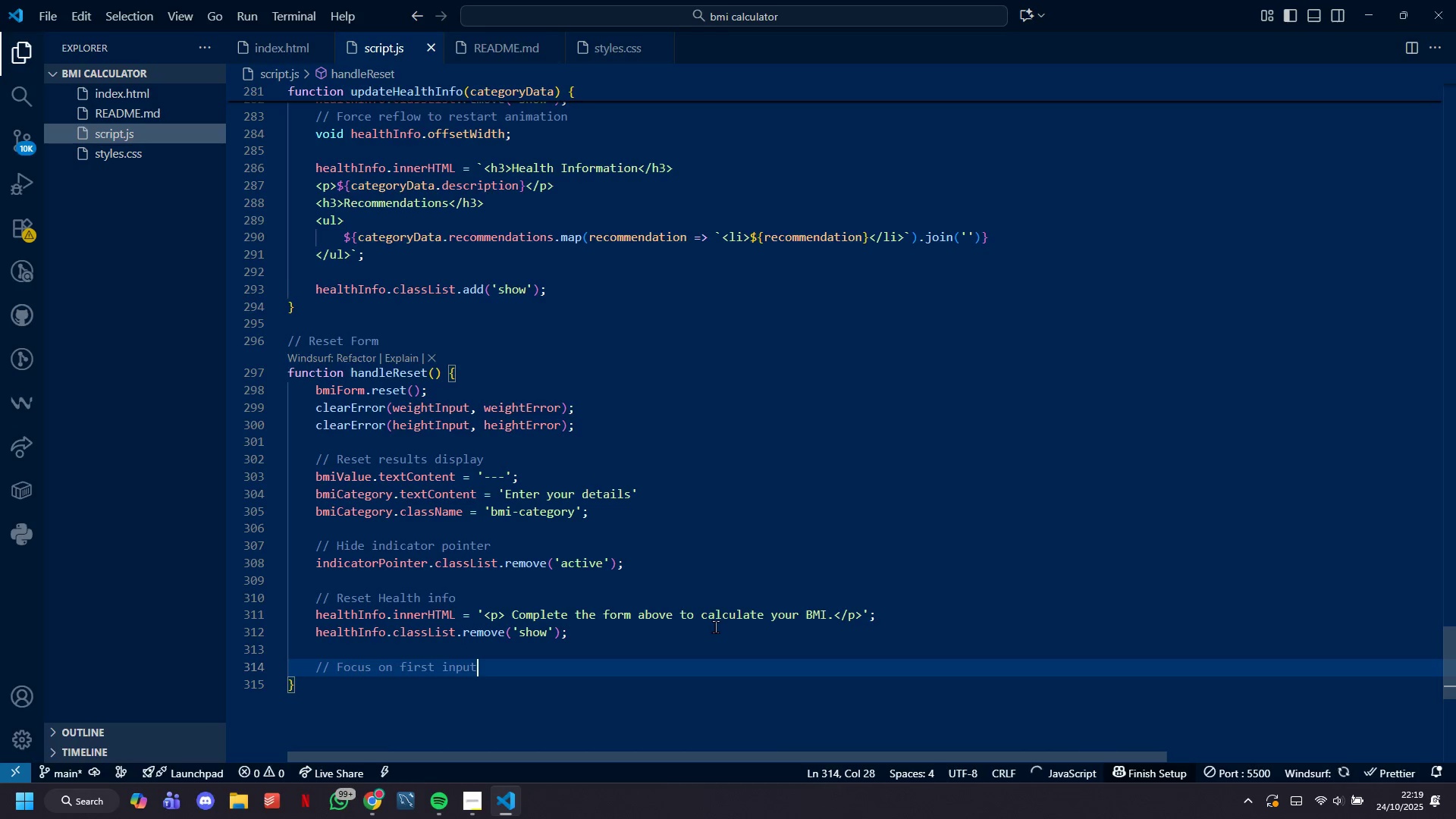 
key(Enter)
 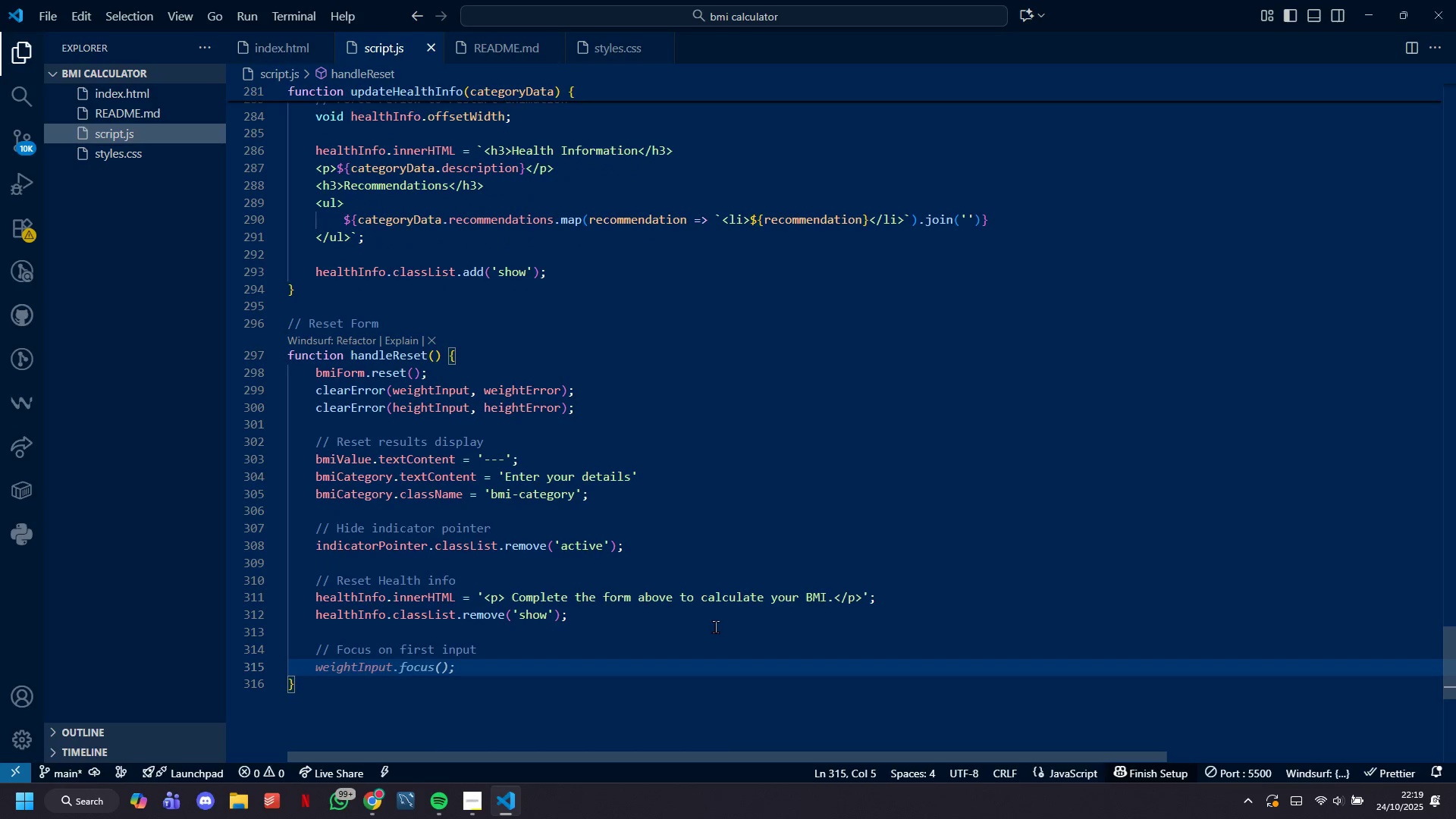 
key(Tab)
 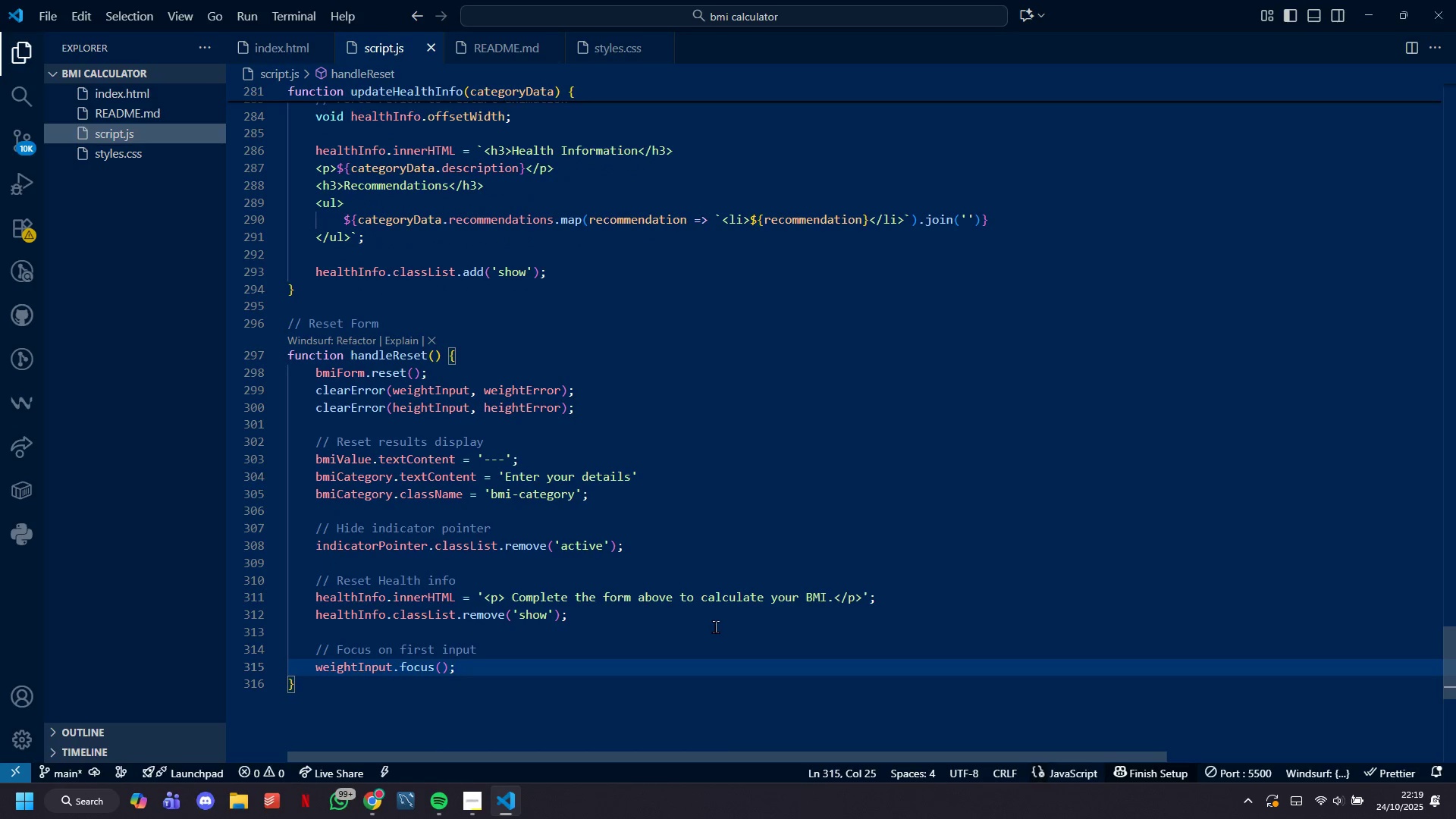 
key(ArrowDown)
 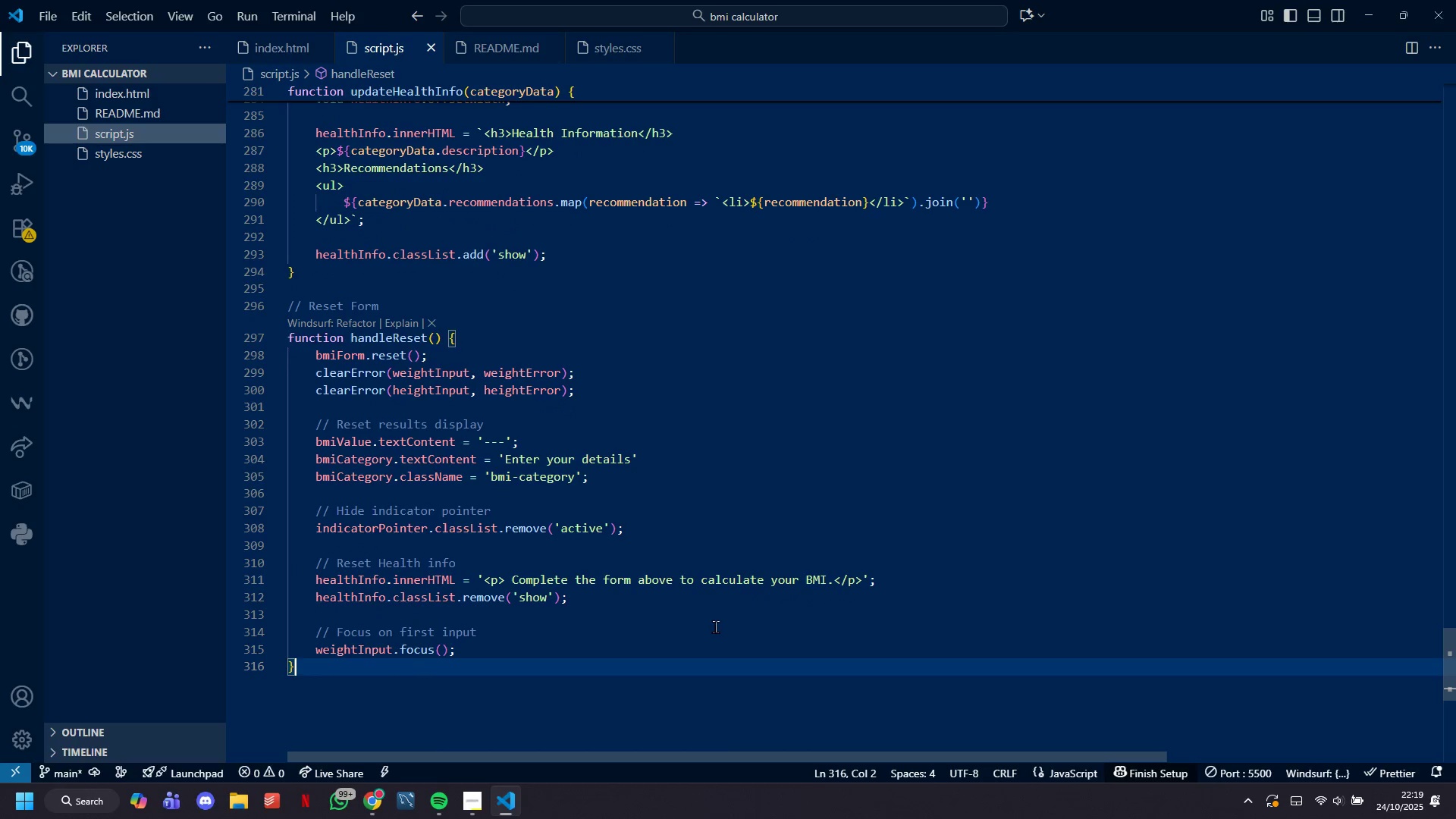 
key(ArrowDown)
 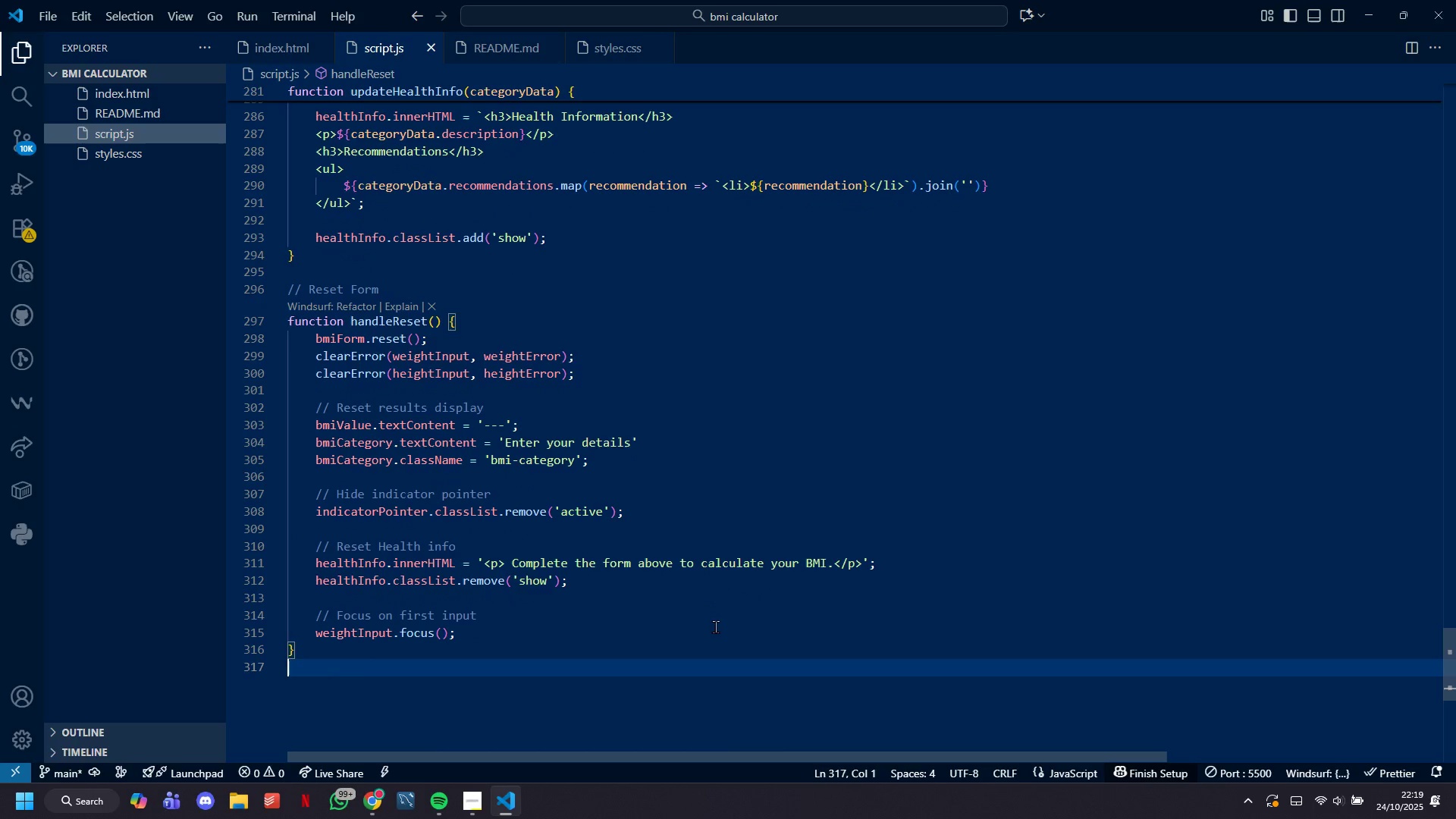 
key(Enter)
 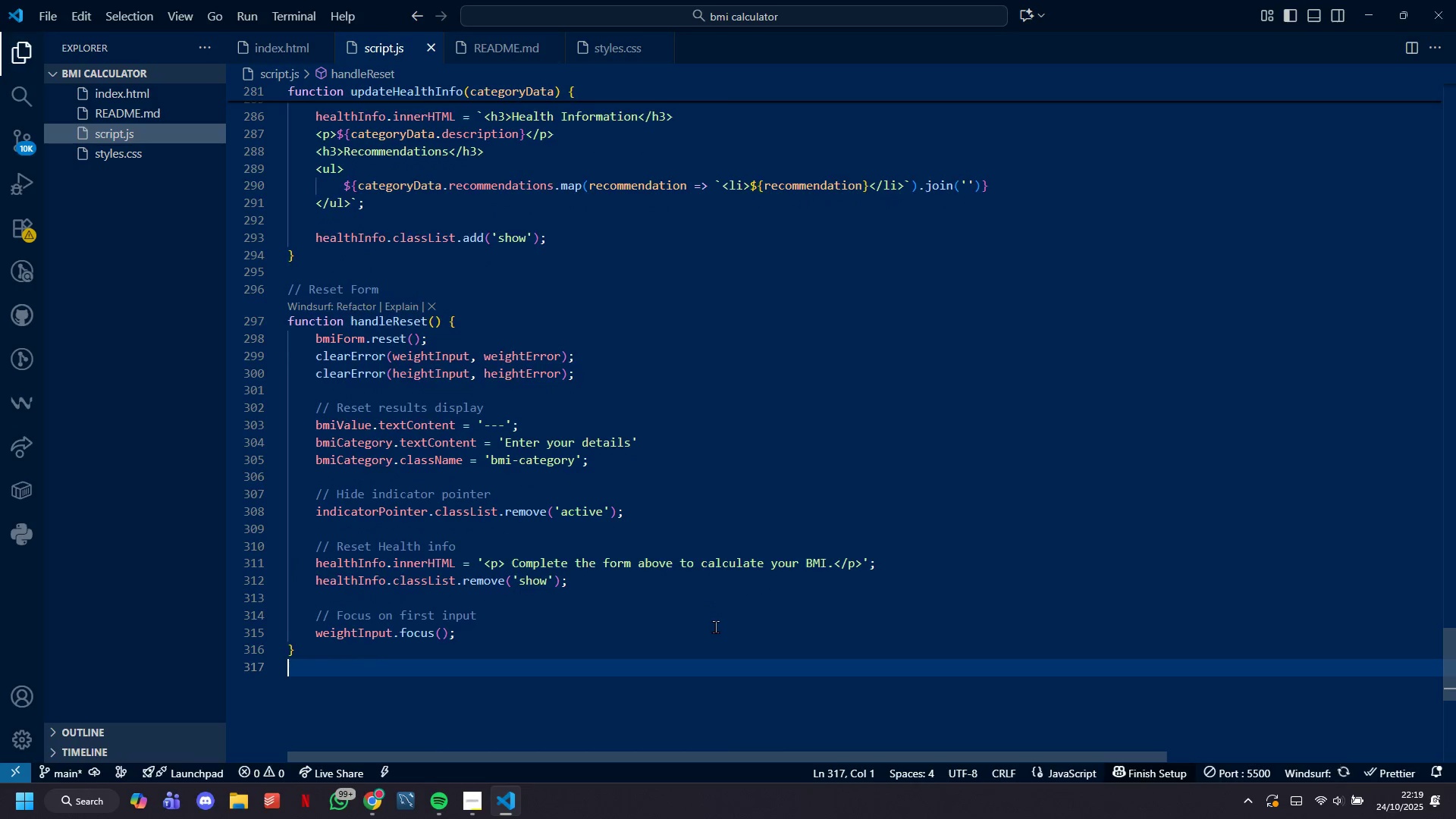 
key(Enter)
 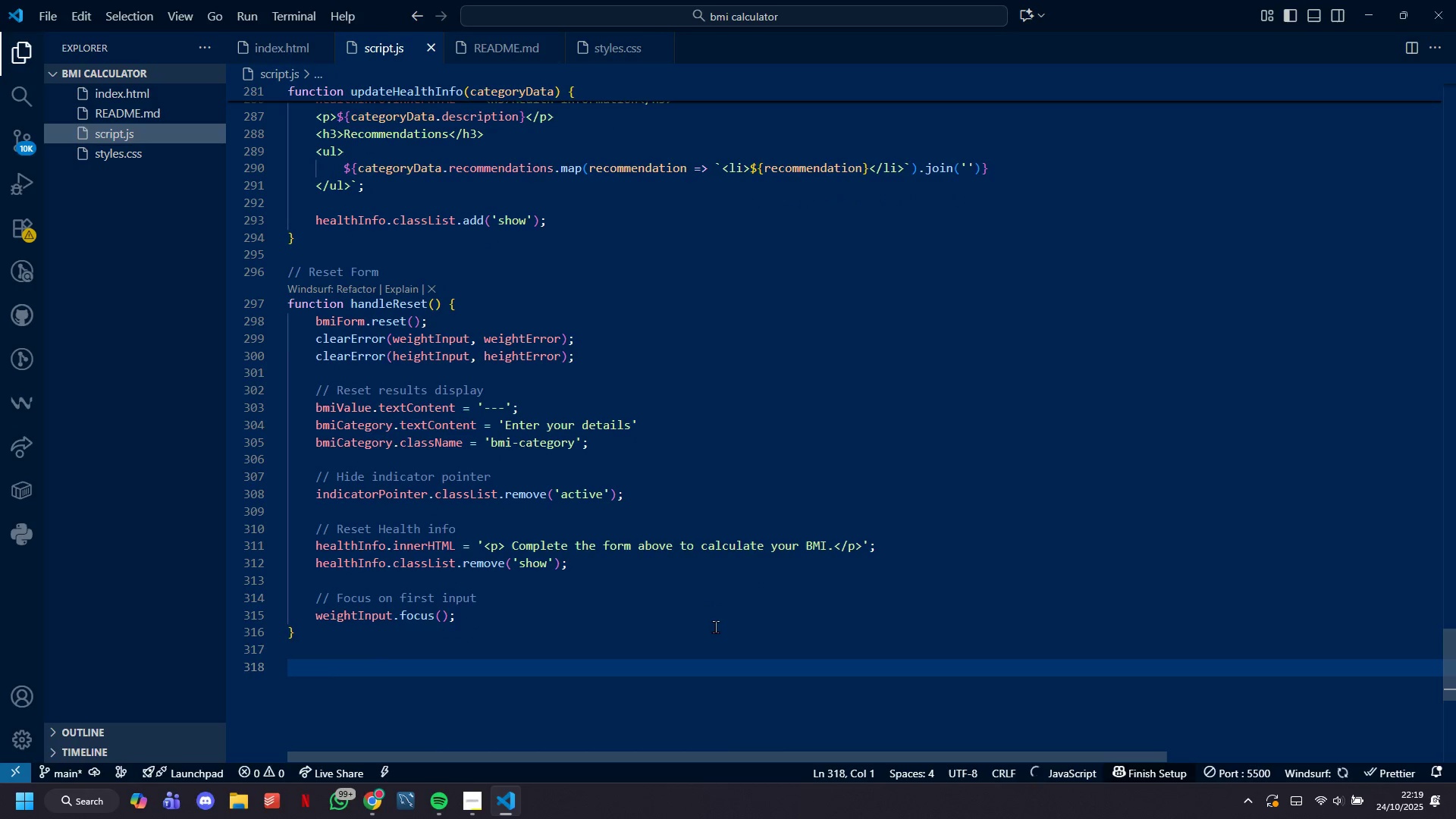 
key(Control+S)
 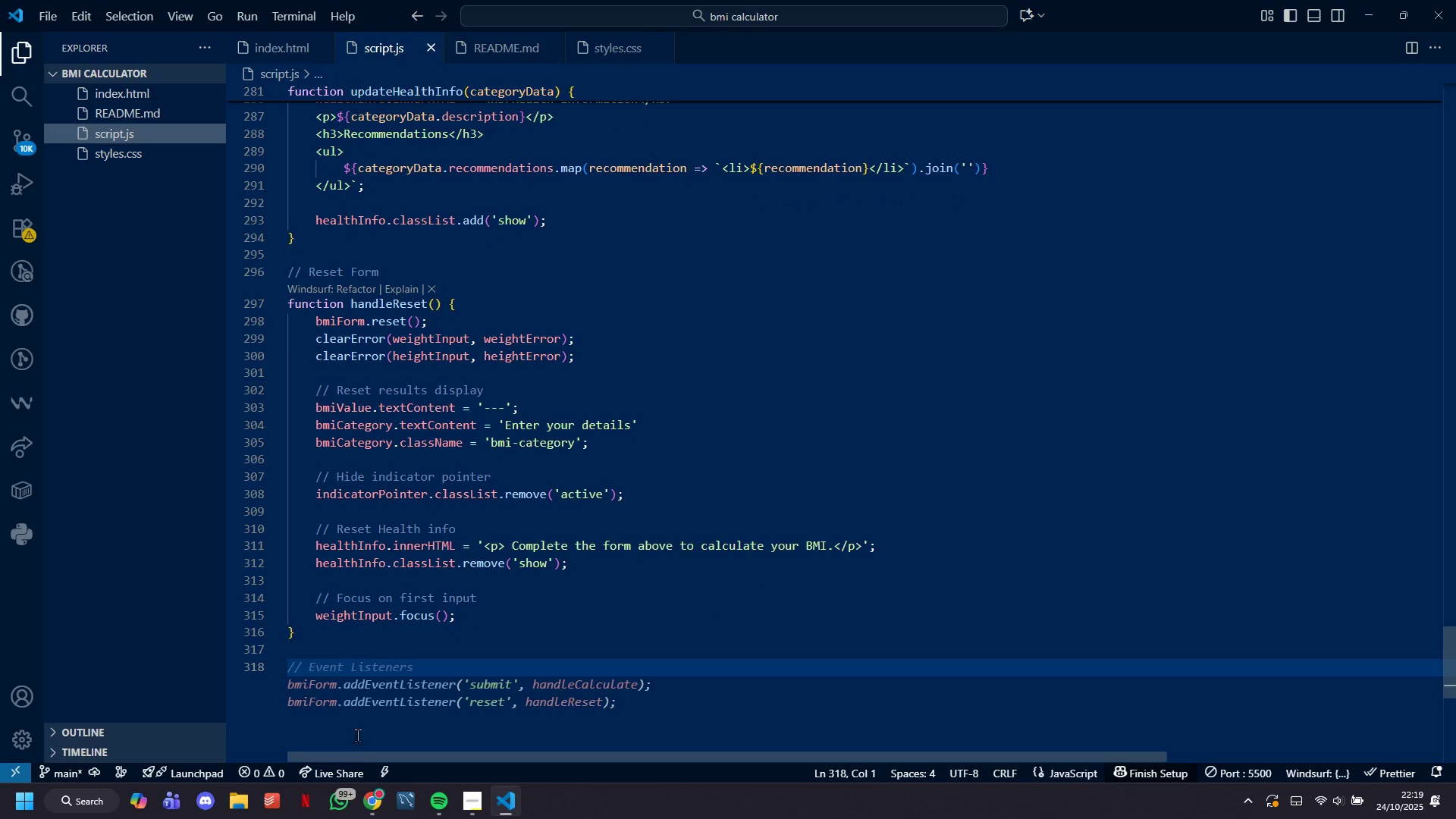 
left_click([369, 799])
 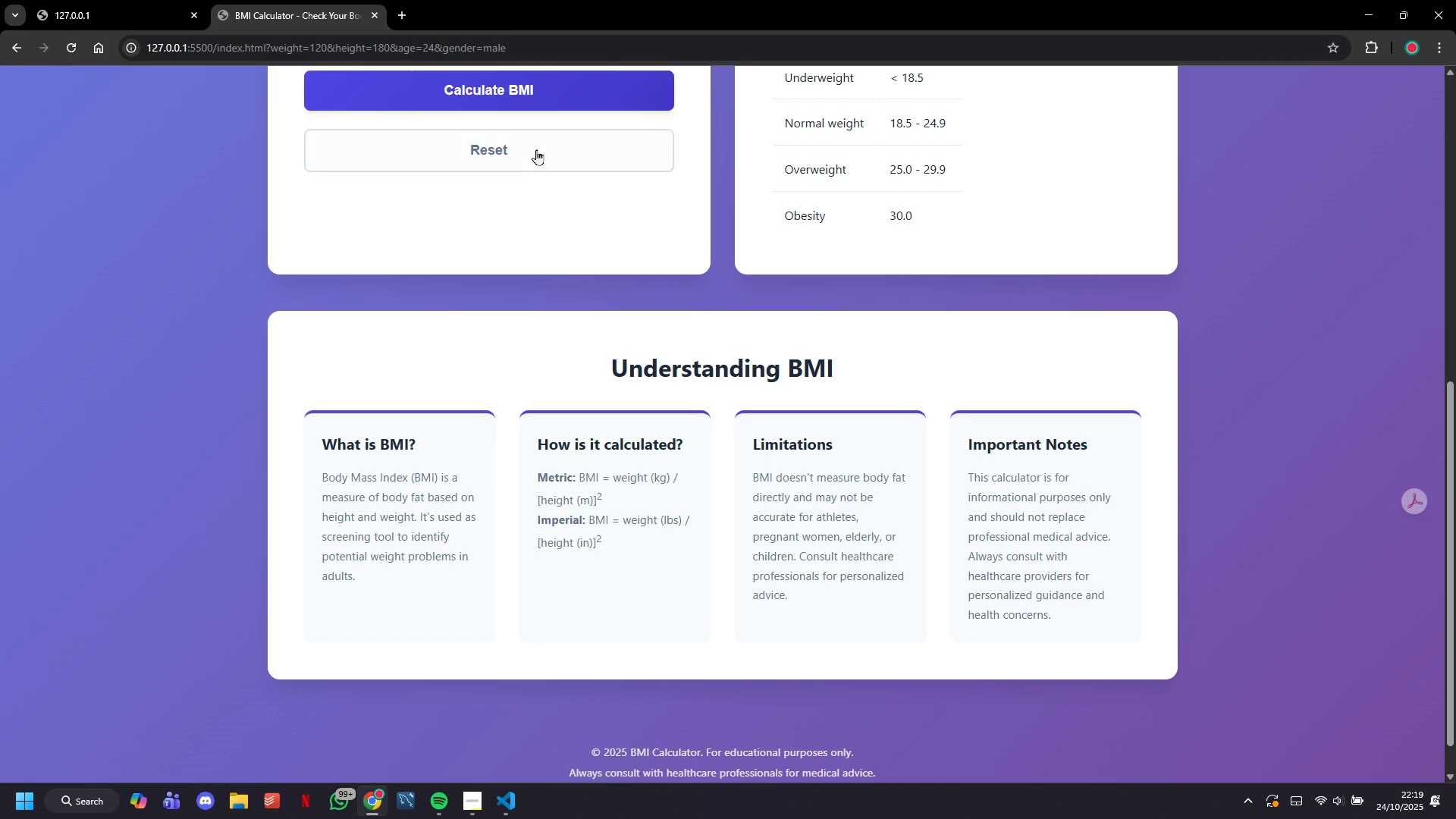 
scroll: coordinate [425, 177], scroll_direction: up, amount: 7.0
 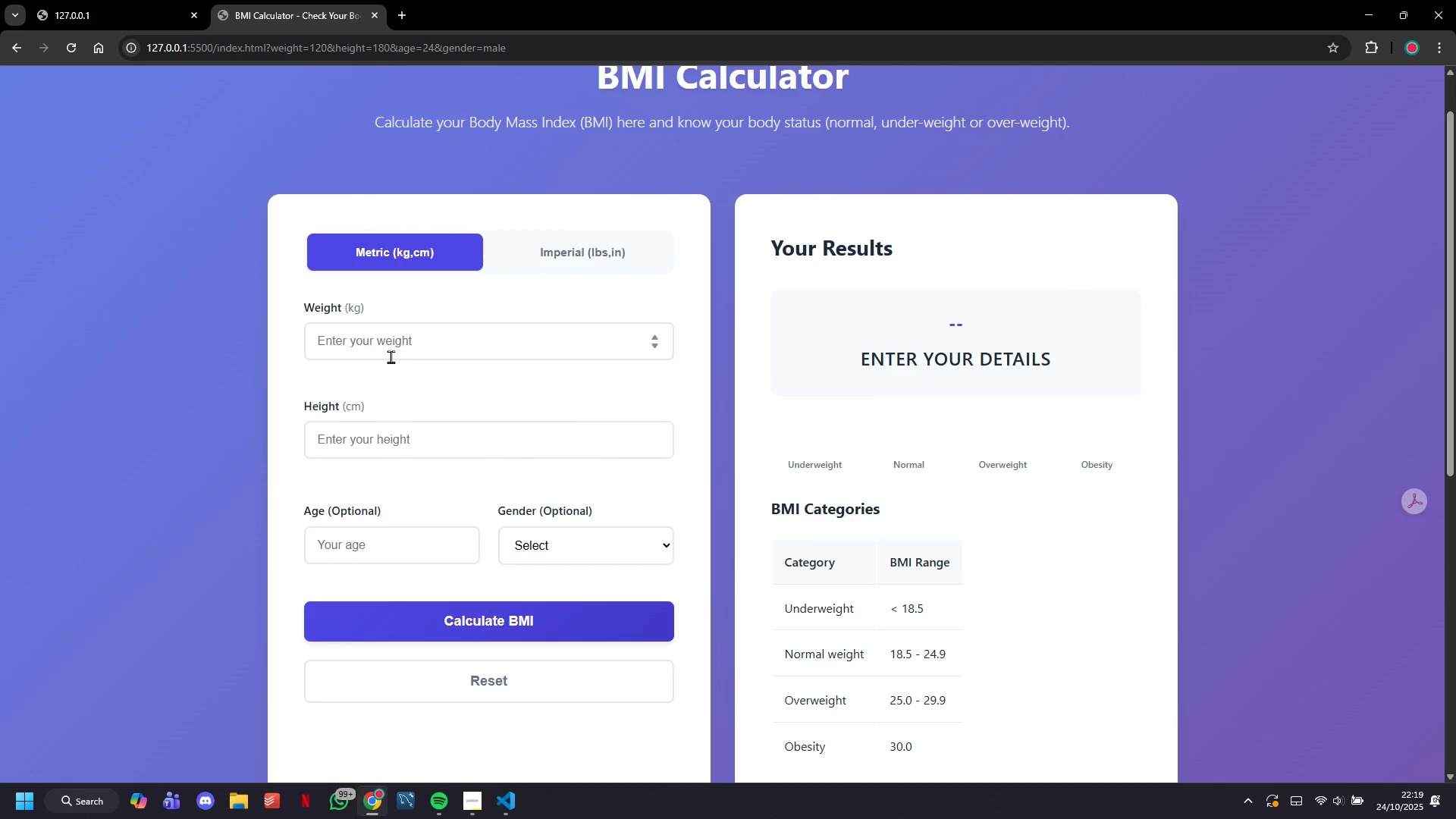 
left_click([391, 356])
 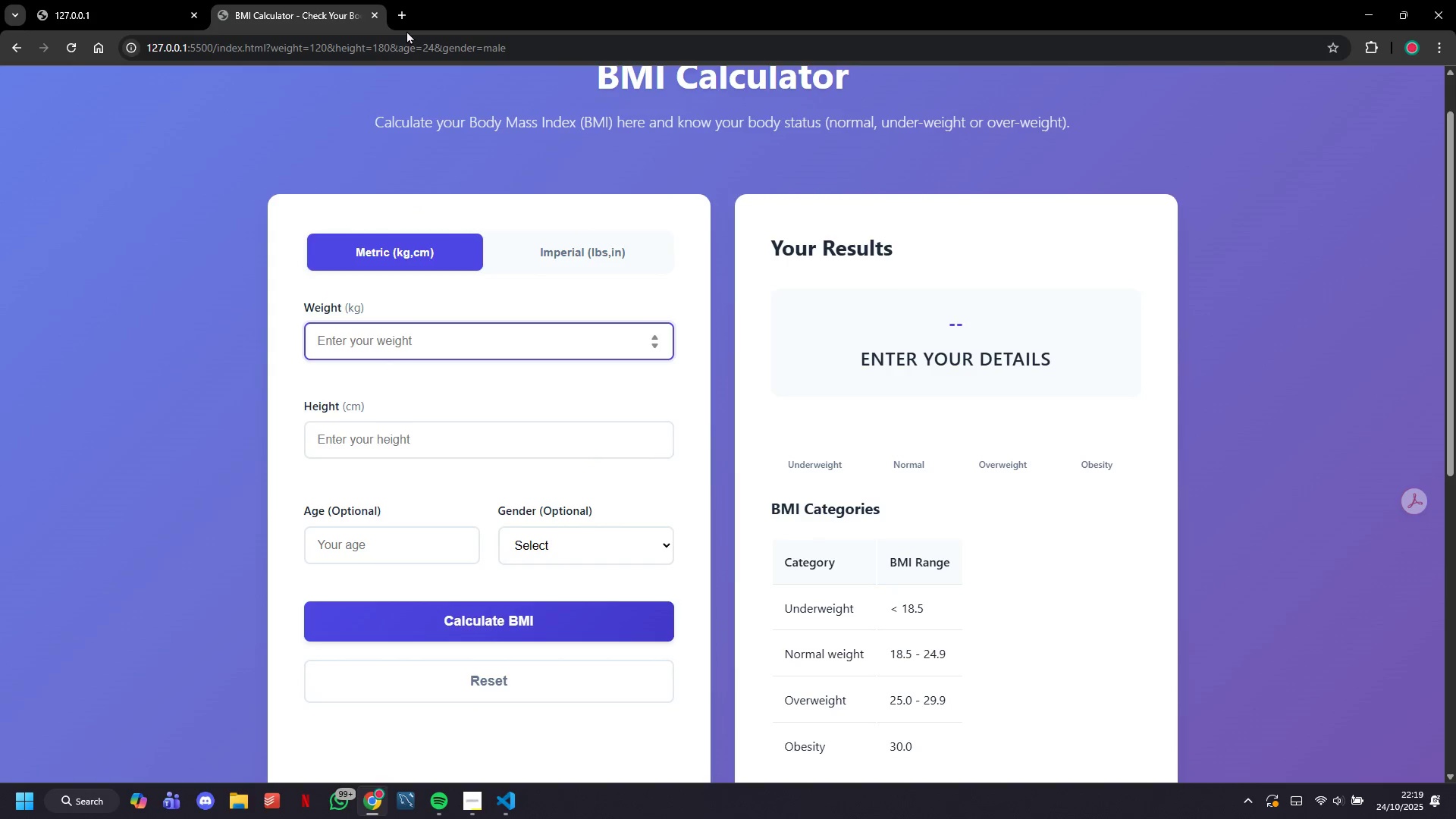 
type(35)
 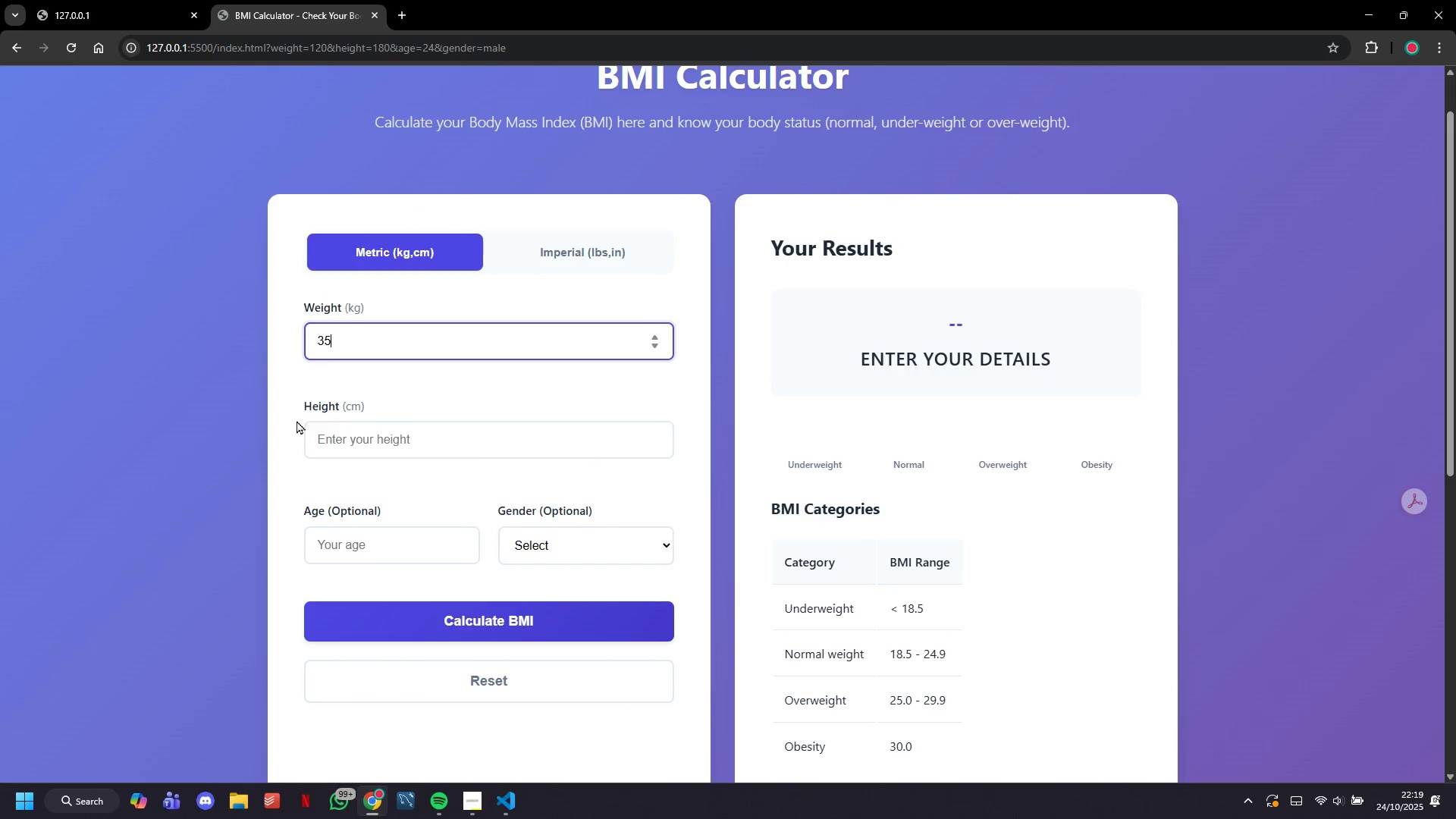 
left_click([353, 435])
 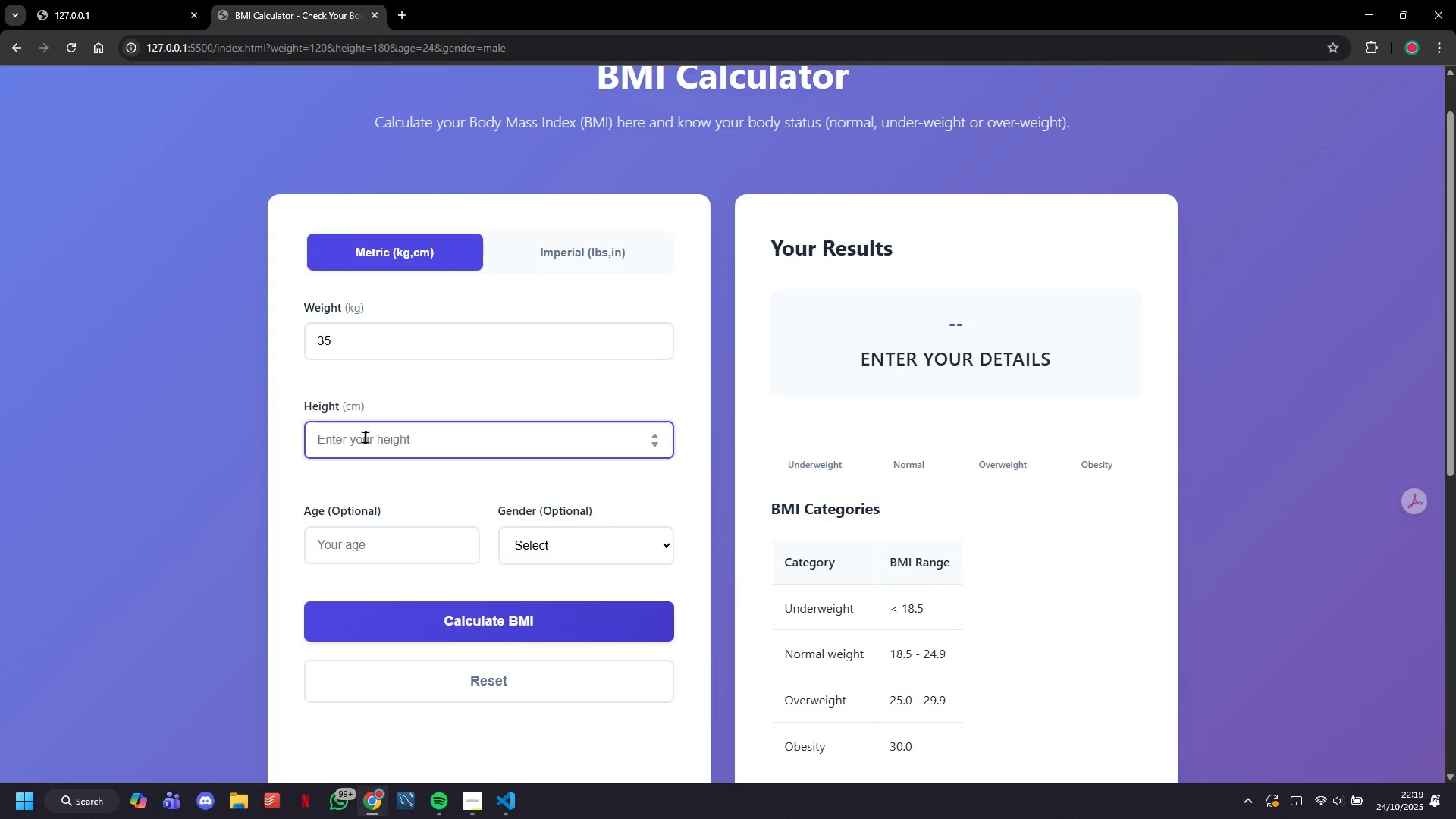 
type(15518)
 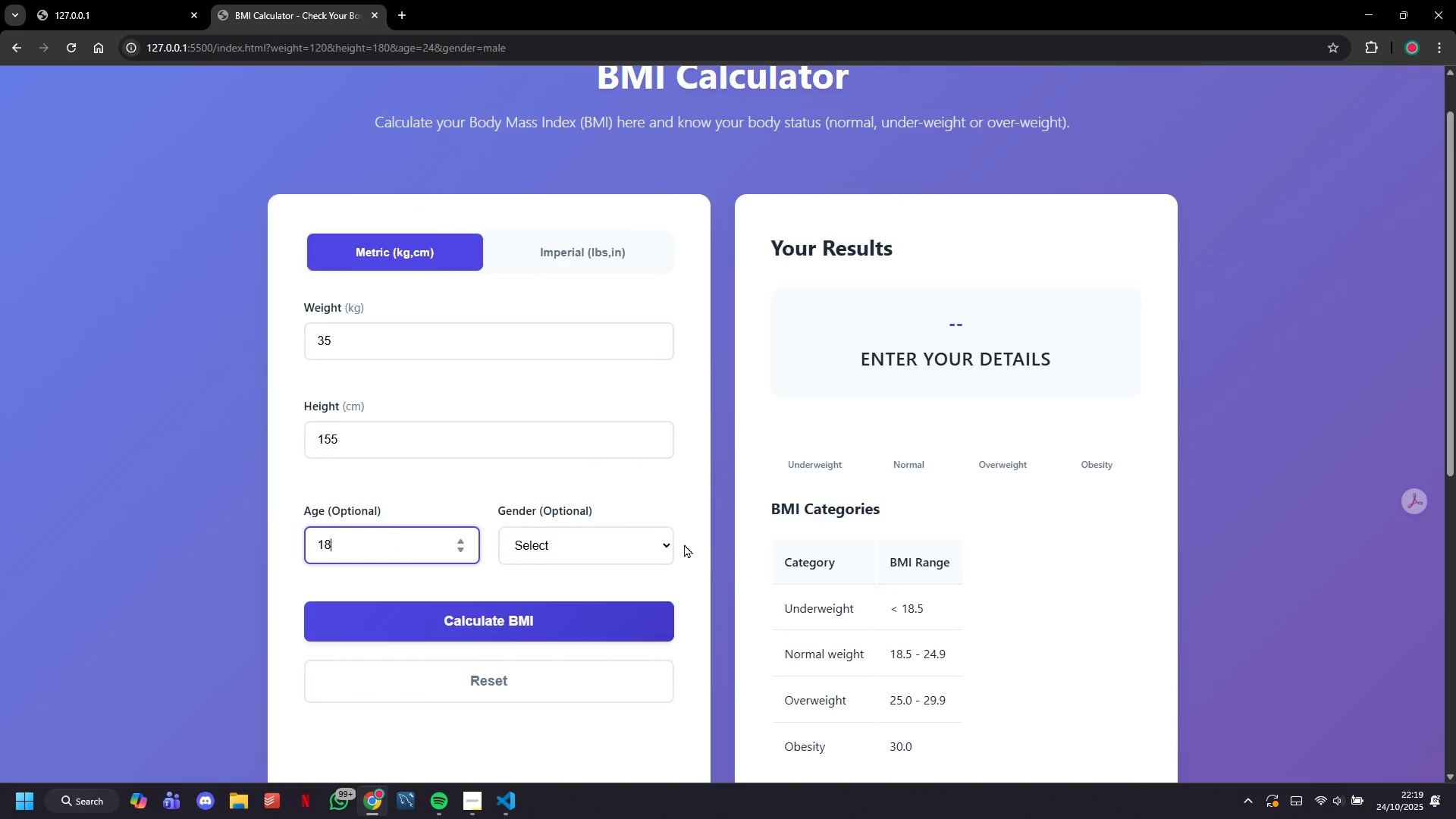 
left_click([659, 533])
 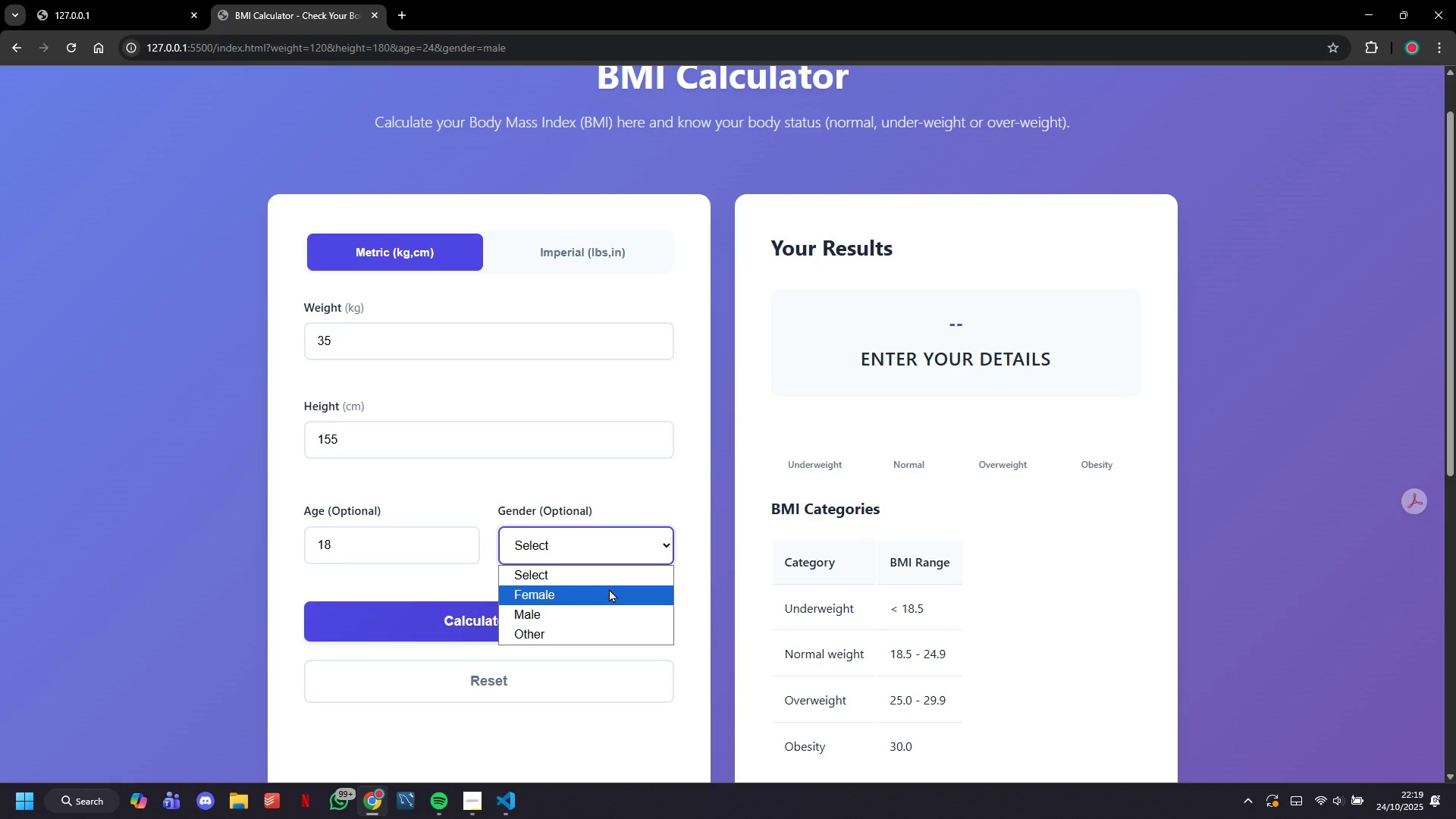 
left_click([609, 588])
 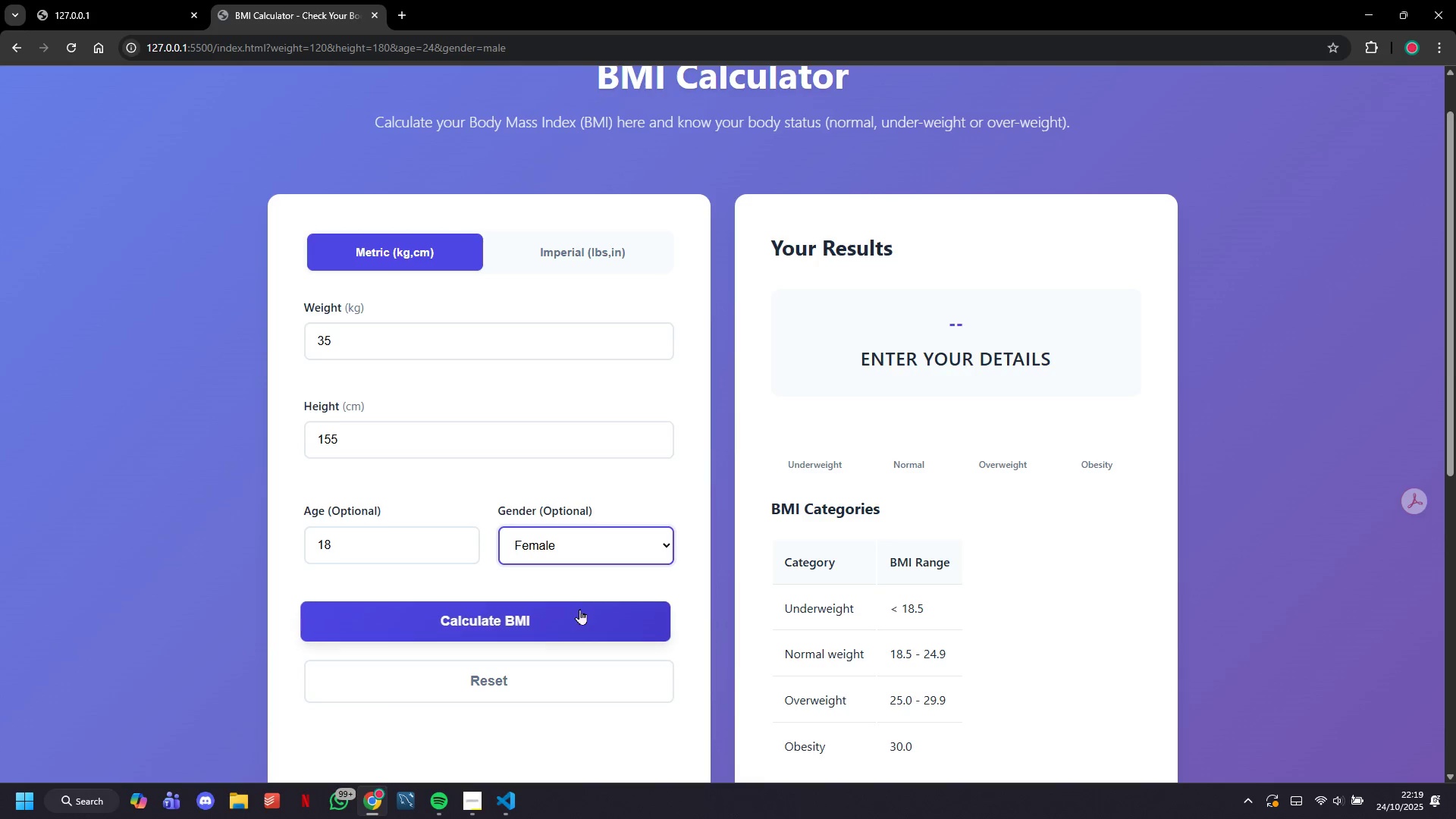 
left_click([579, 609])
 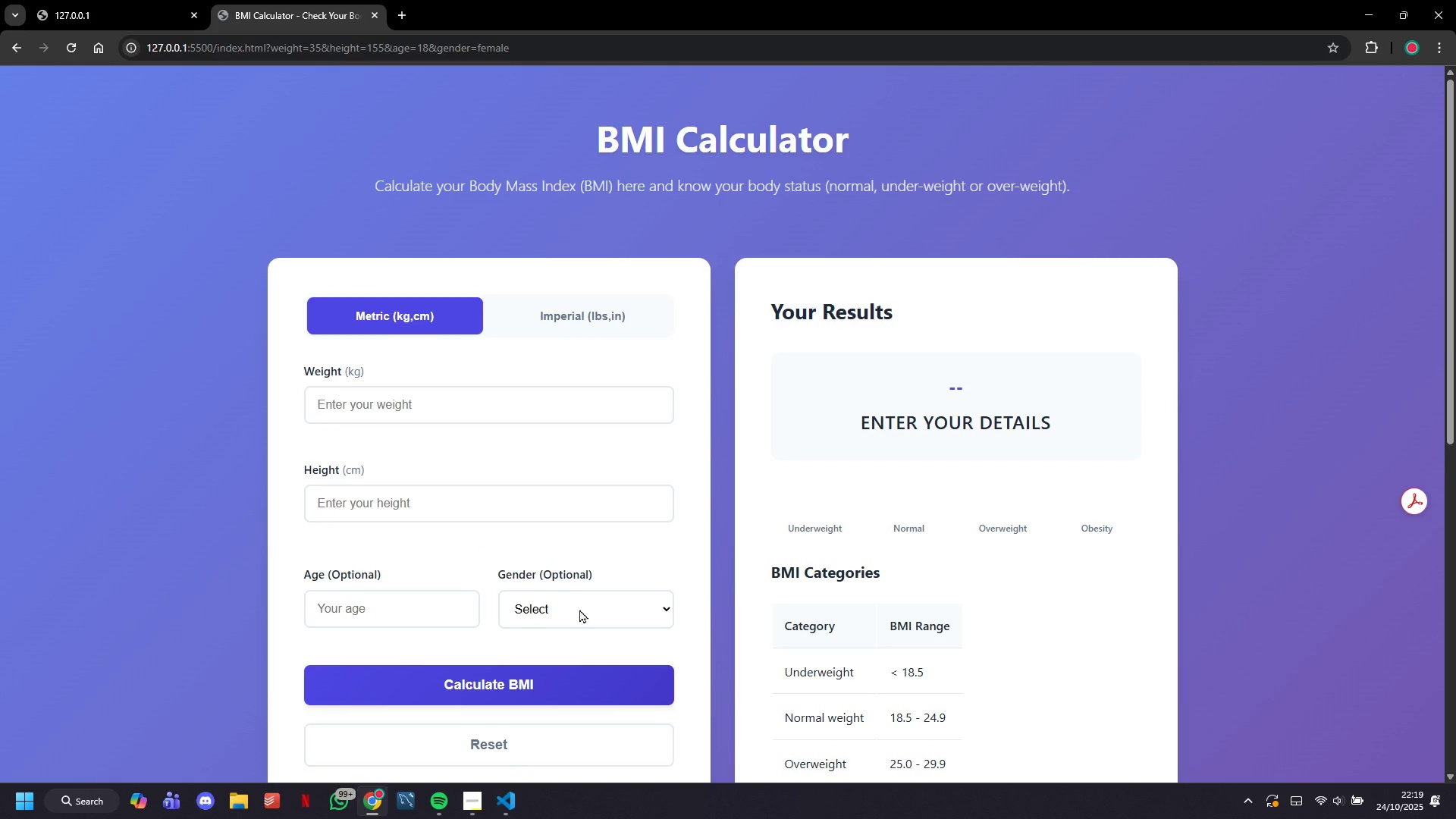 
scroll: coordinate [579, 609], scroll_direction: down, amount: 8.0
 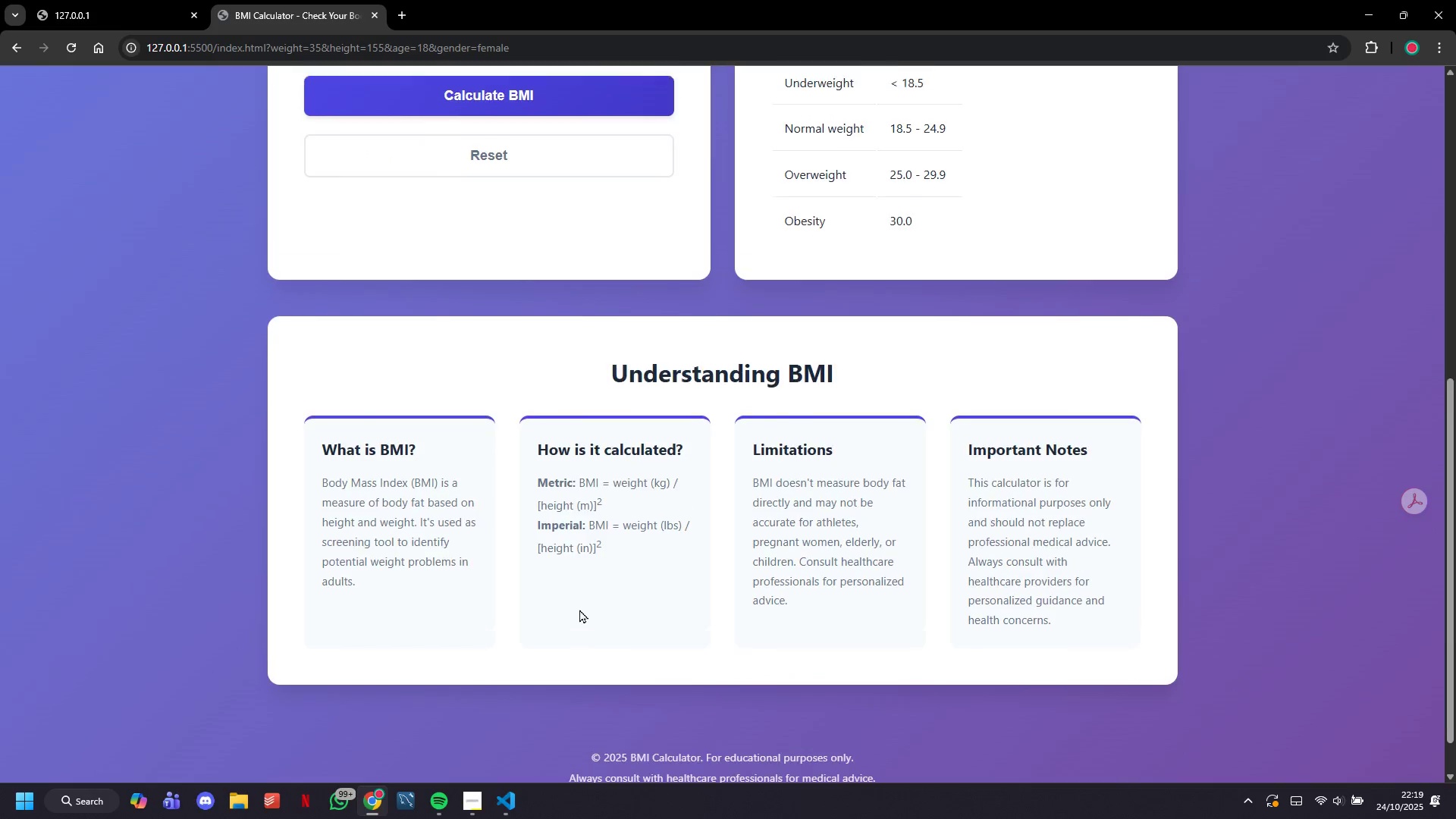 
scroll: coordinate [579, 609], scroll_direction: up, amount: 3.0
 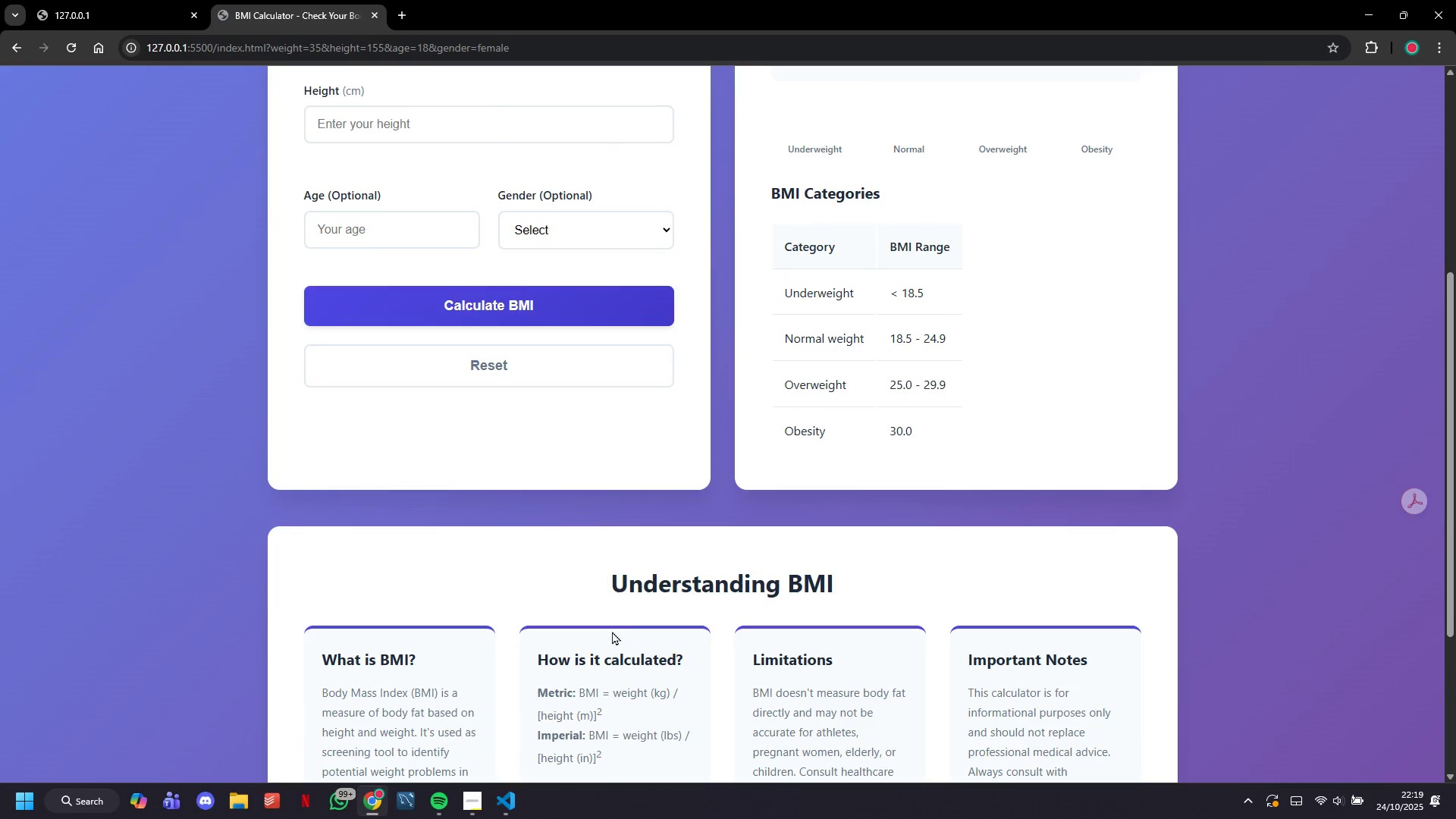 
left_click([504, 795])
 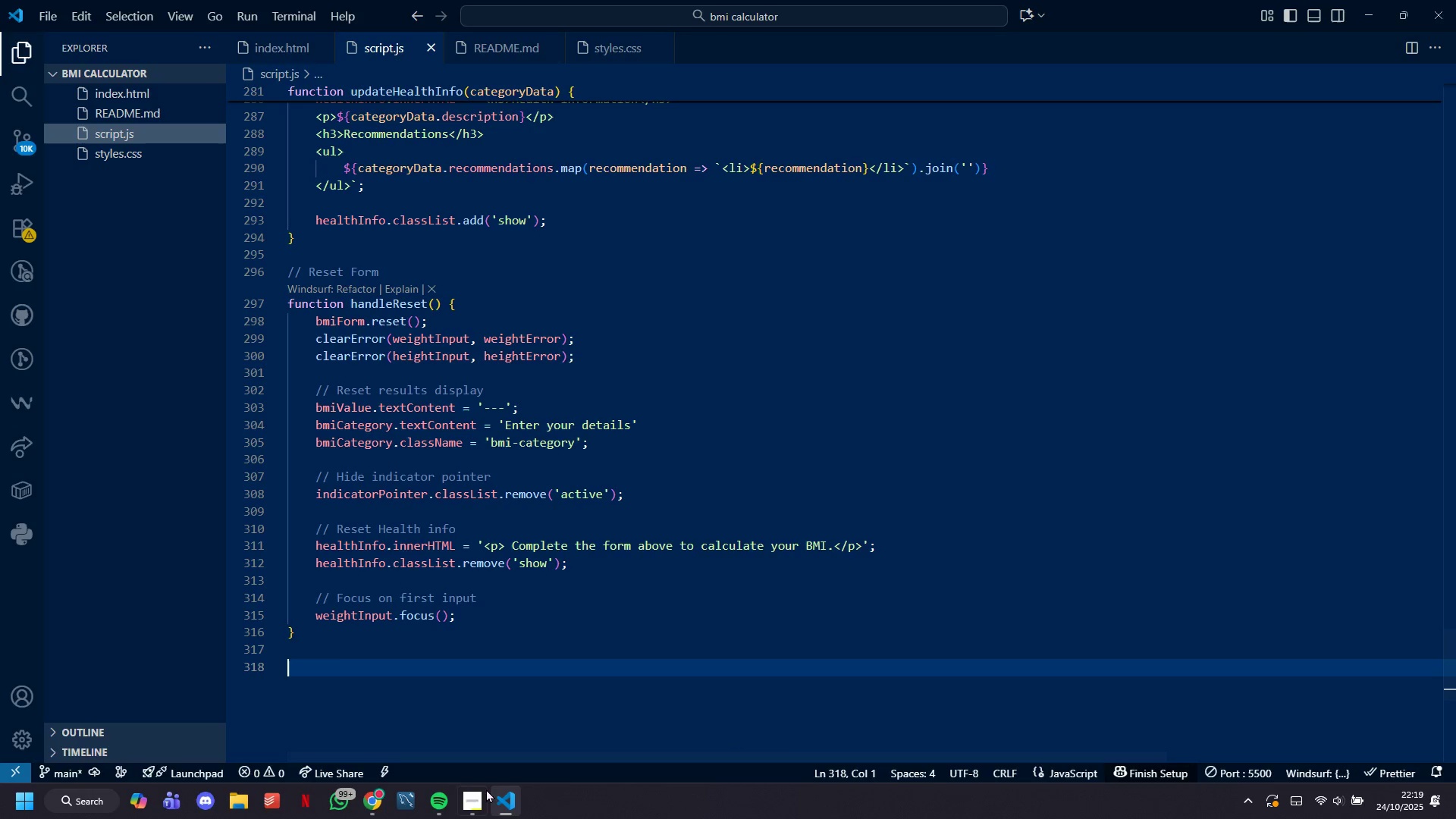 
wait(5.74)
 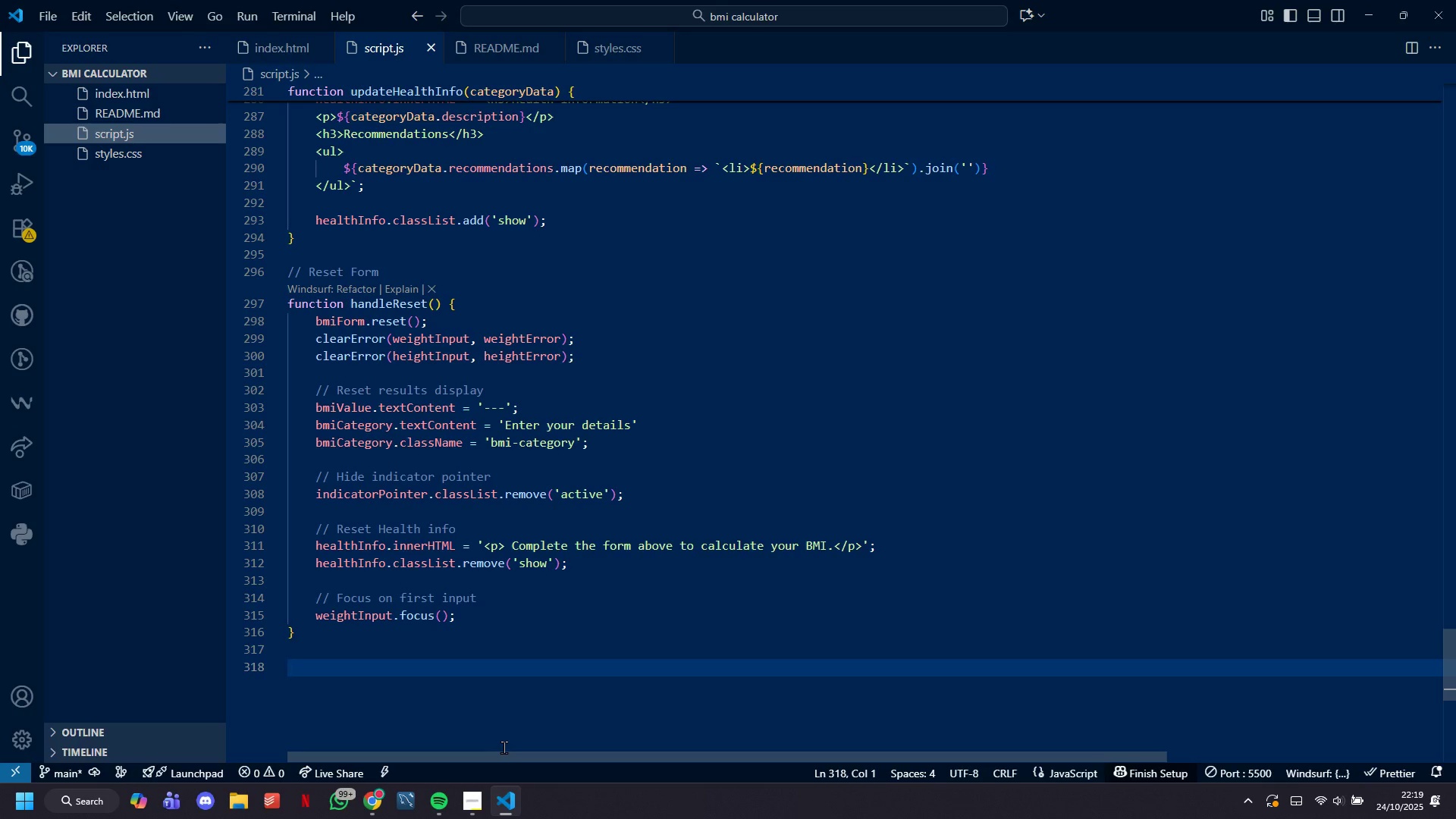 
left_click([482, 739])